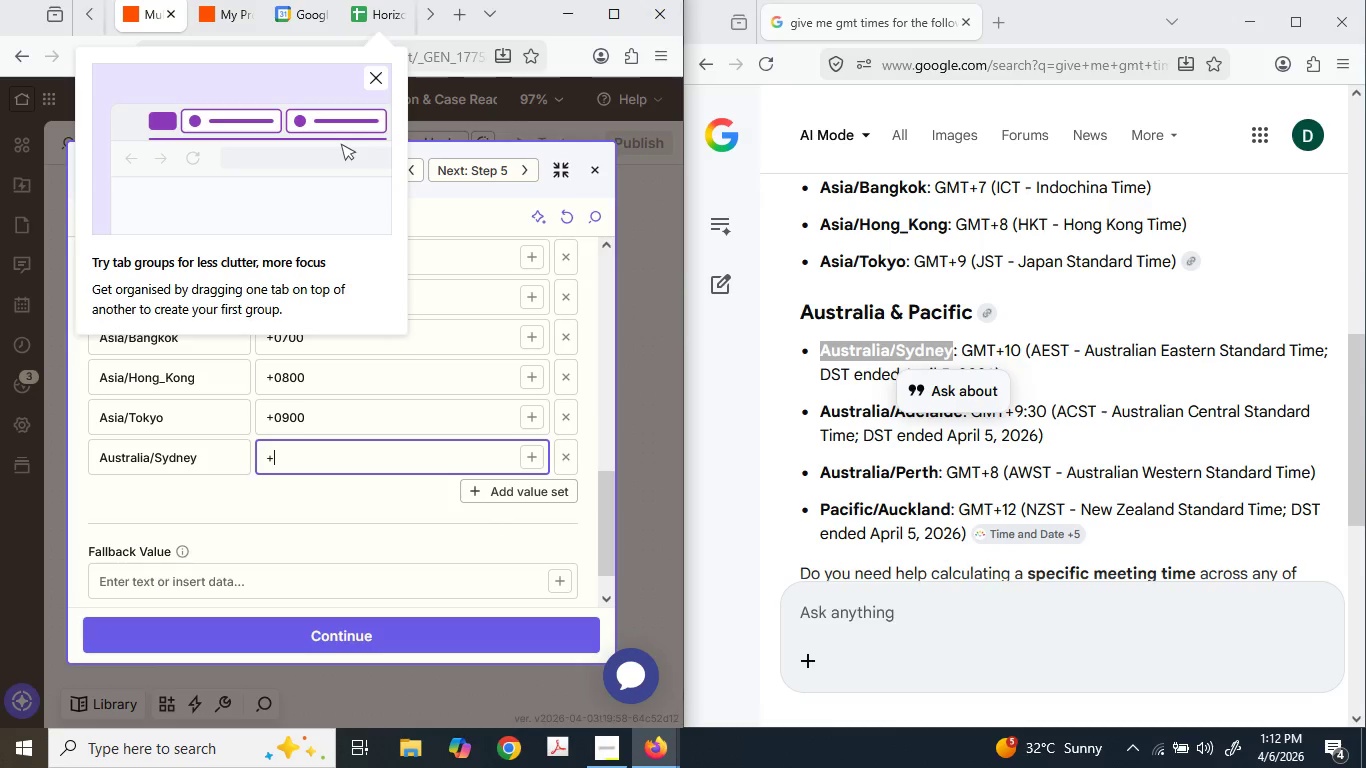 
key(Numpad1)
 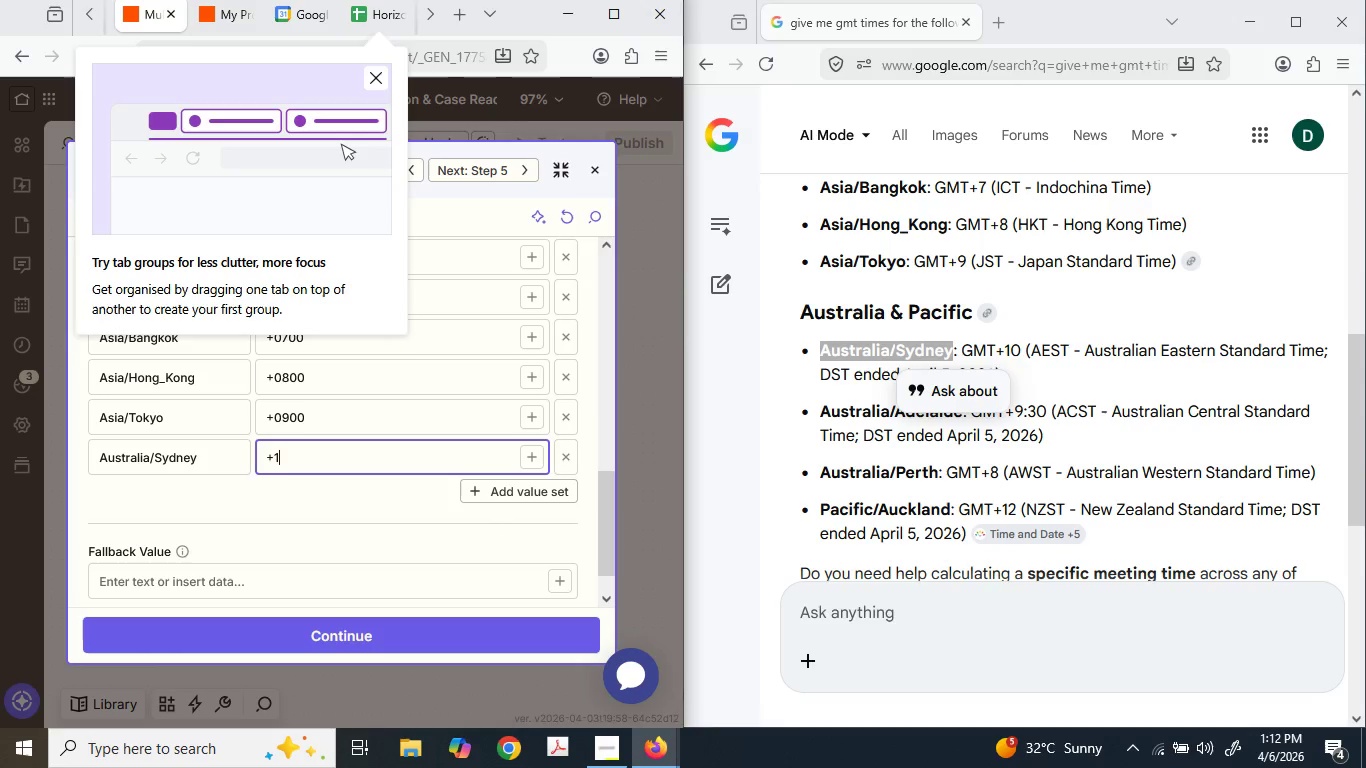 
key(Numpad0)
 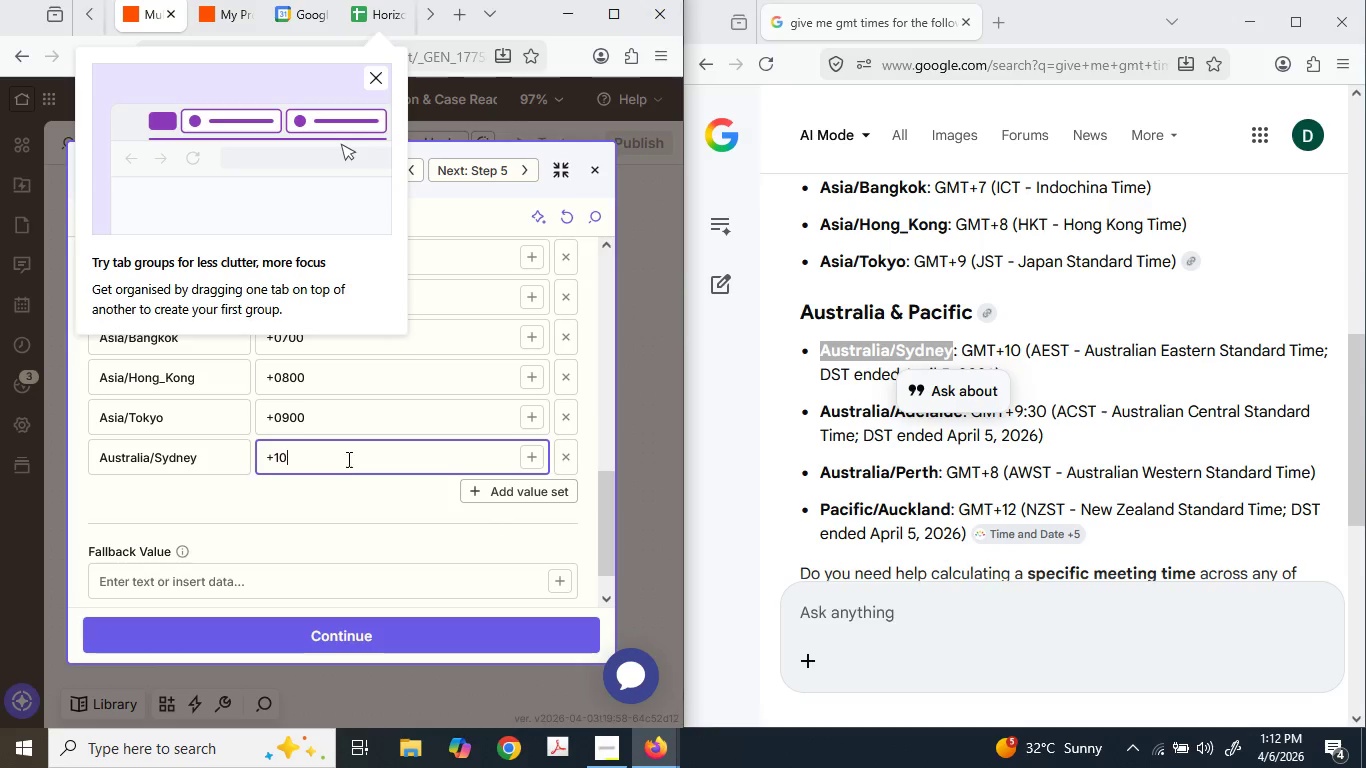 
key(Numpad0)
 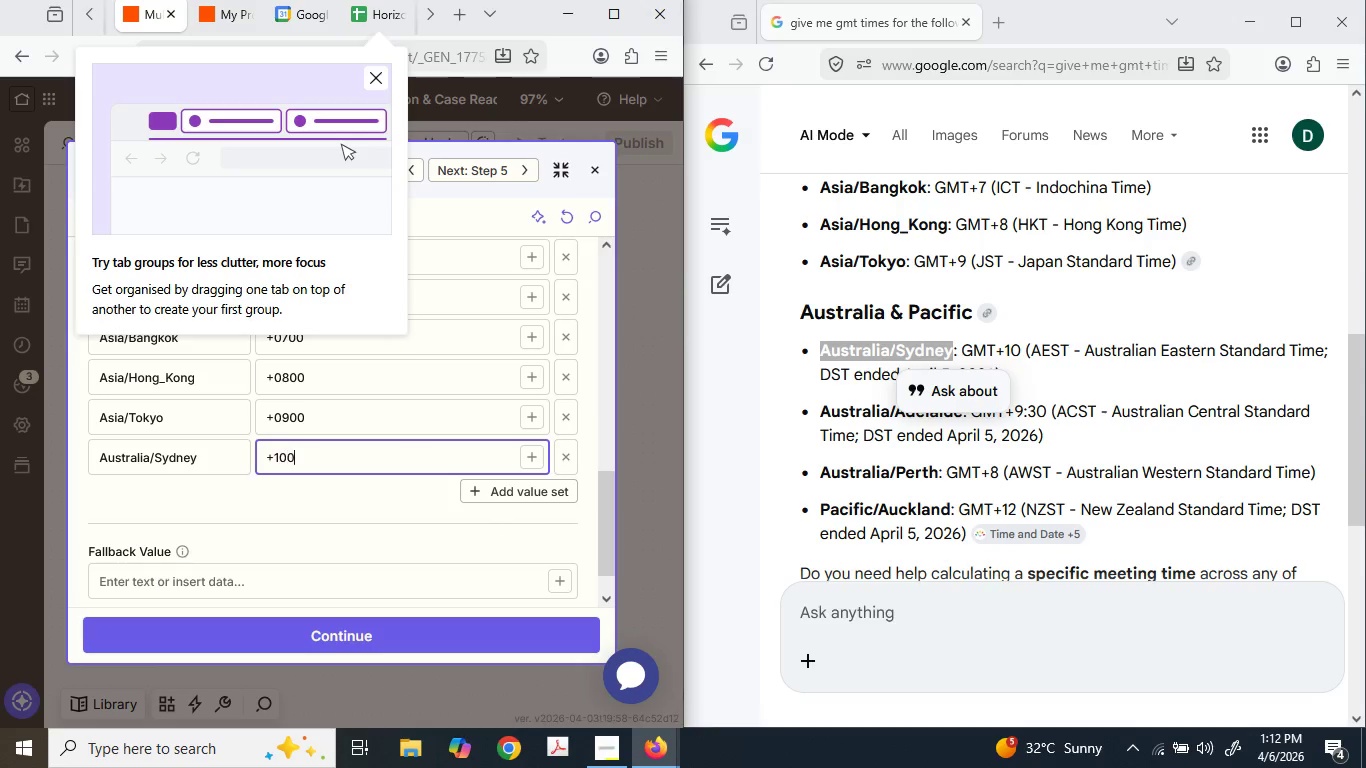 
key(Numpad0)
 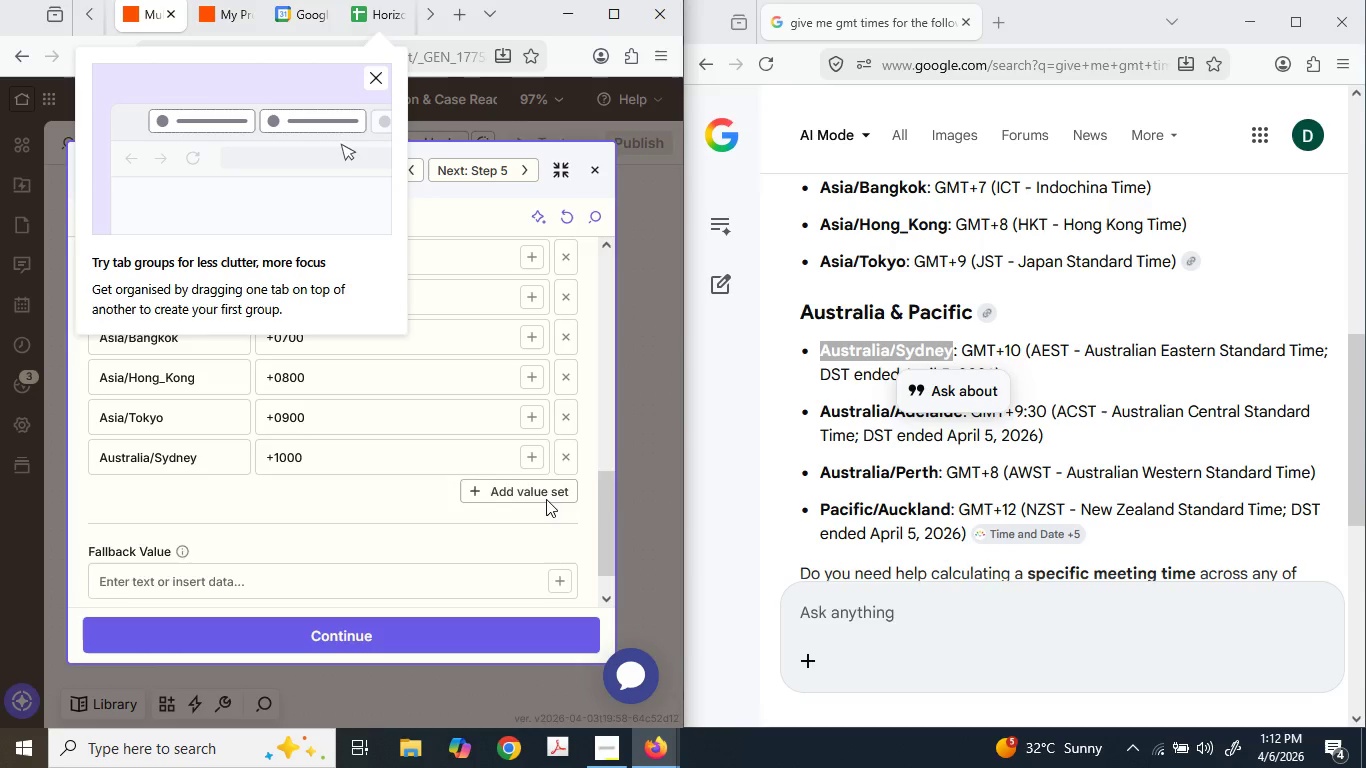 
scroll: coordinate [341, 421], scroll_direction: down, amount: 1.0
 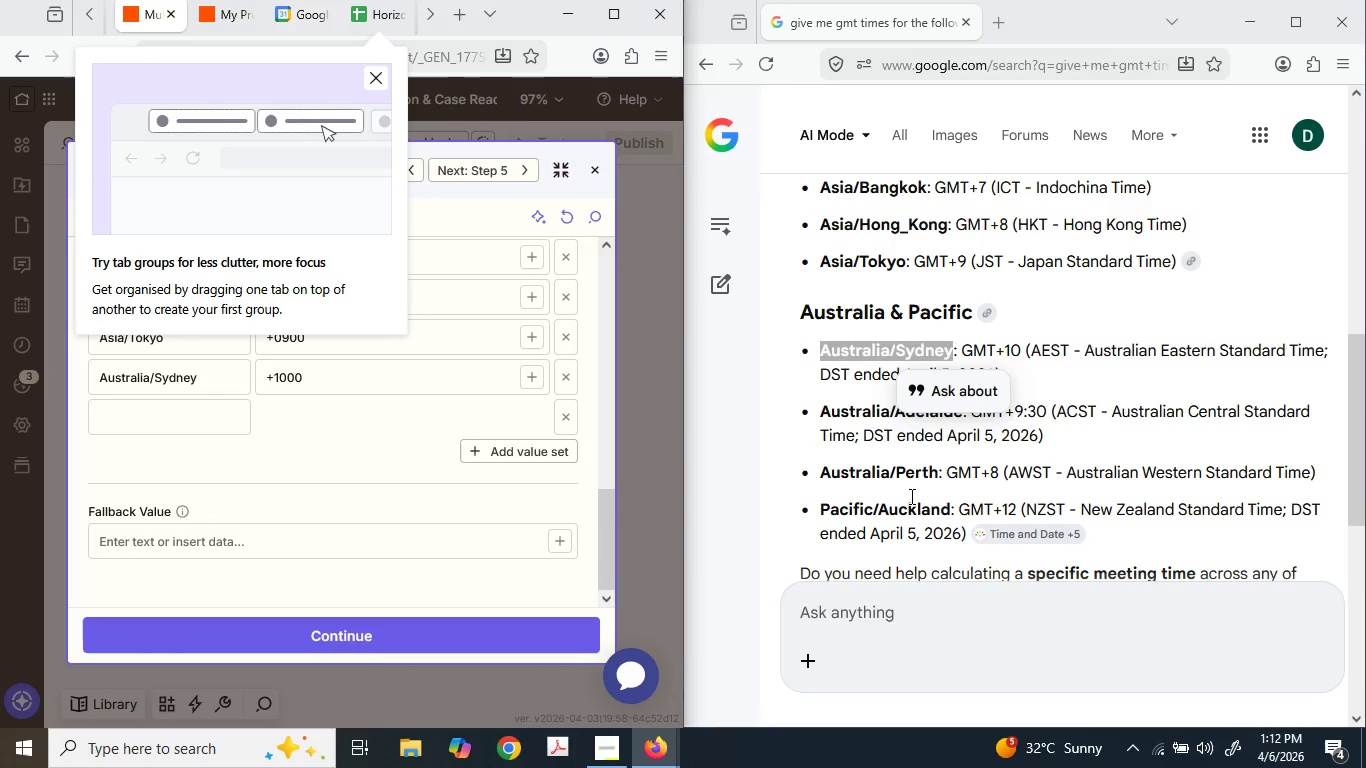 
left_click([797, 412])
 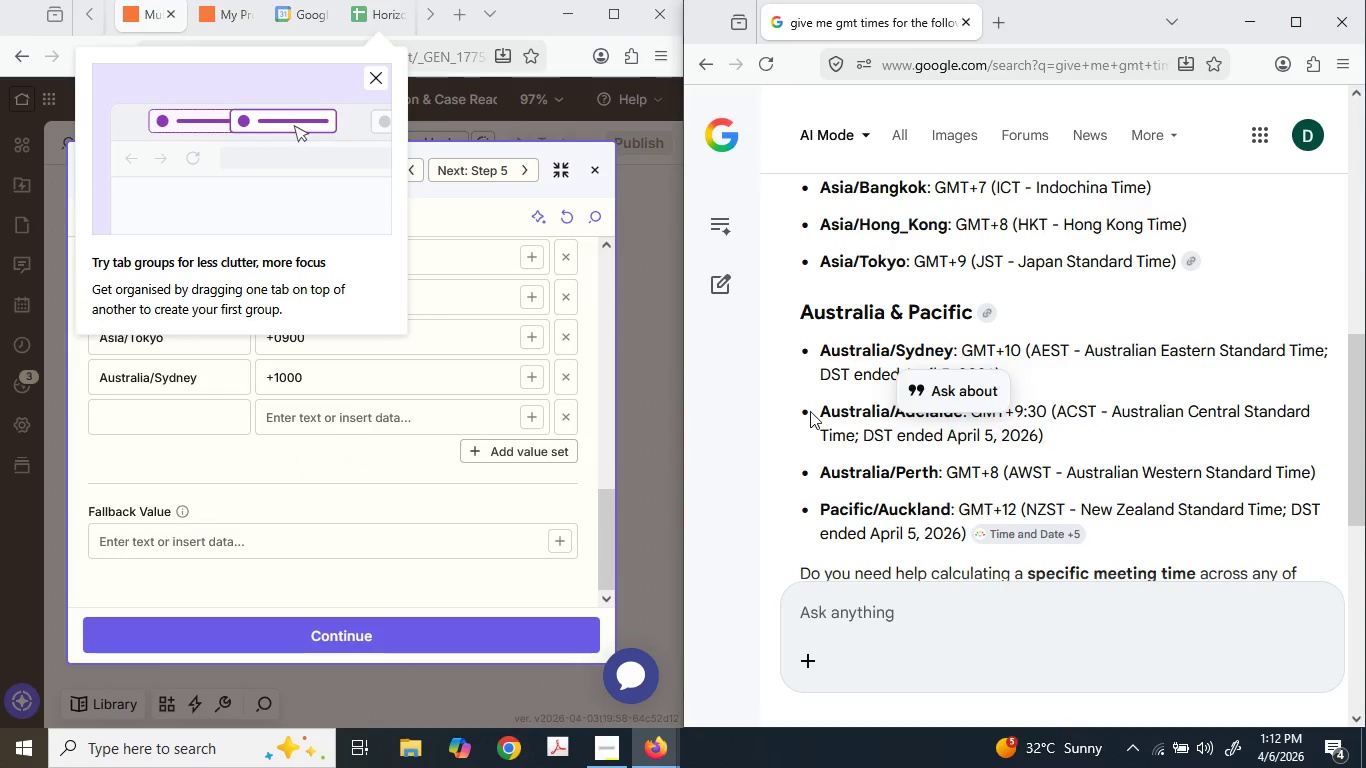 
left_click_drag(start_coordinate=[813, 411], to_coordinate=[952, 404])
 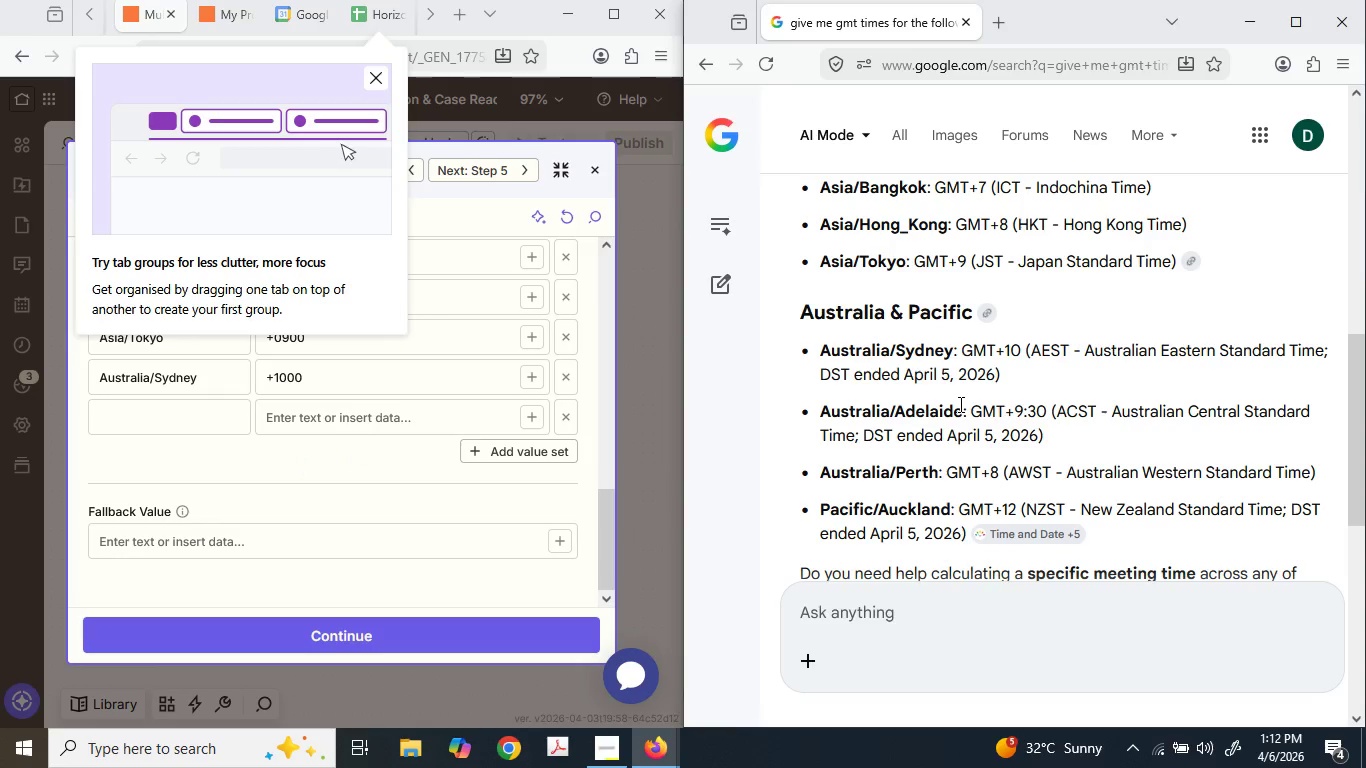 
left_click_drag(start_coordinate=[959, 404], to_coordinate=[819, 403])
 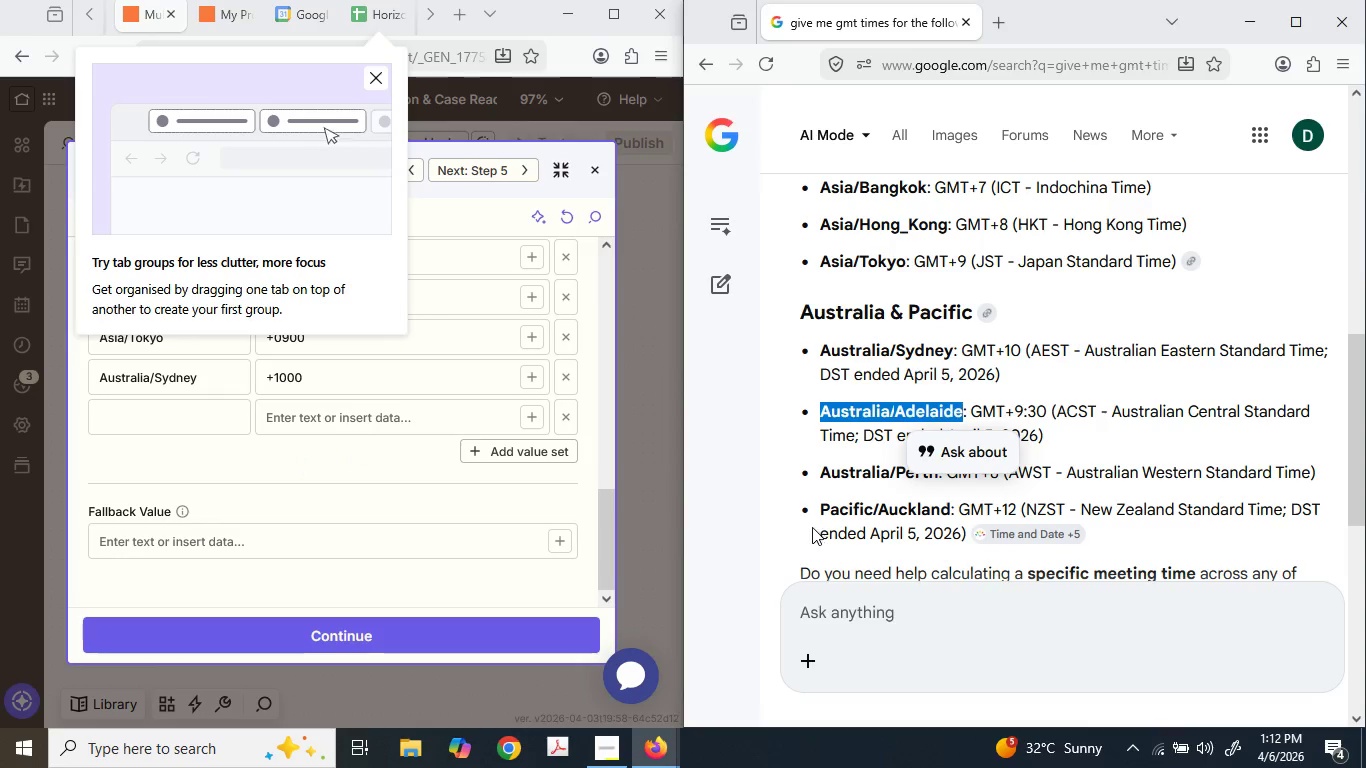 
hold_key(key=ControlLeft, duration=1.5)
 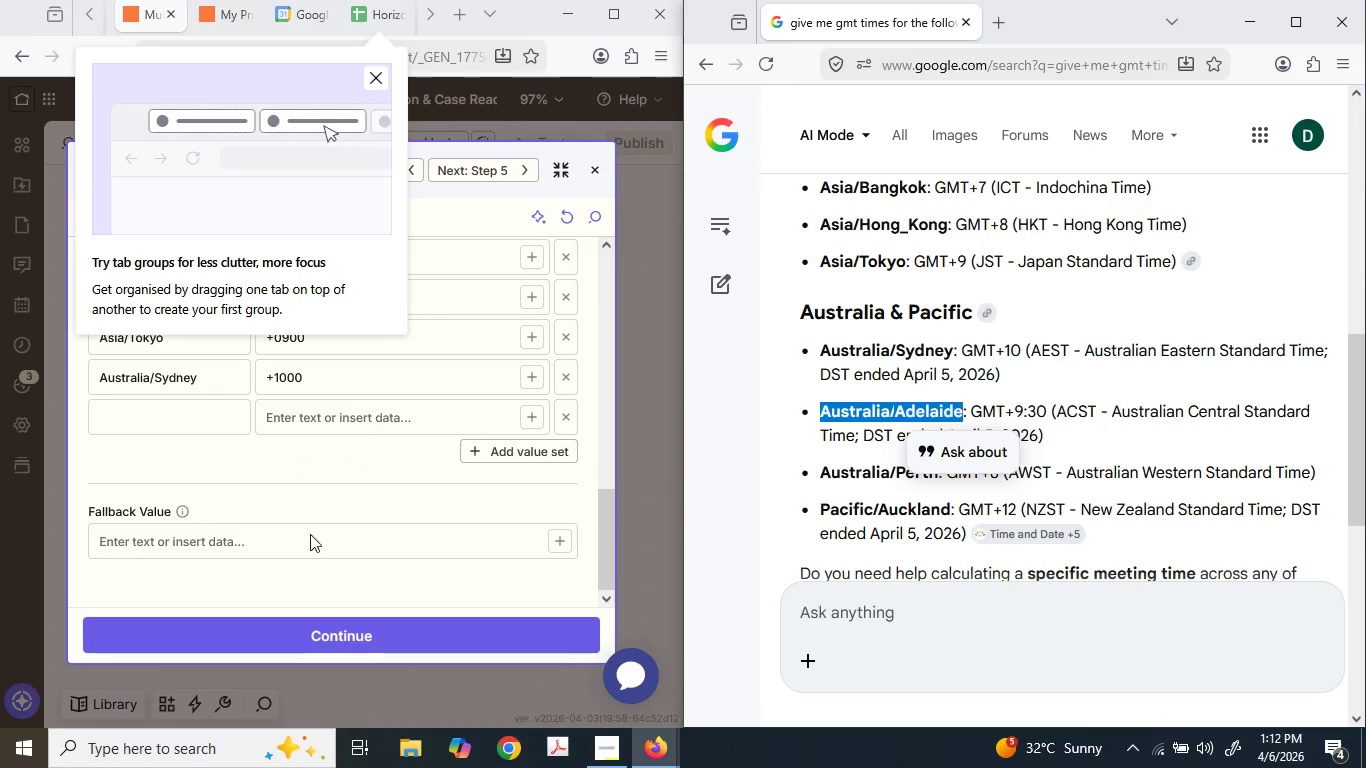 
key(Control+C)
 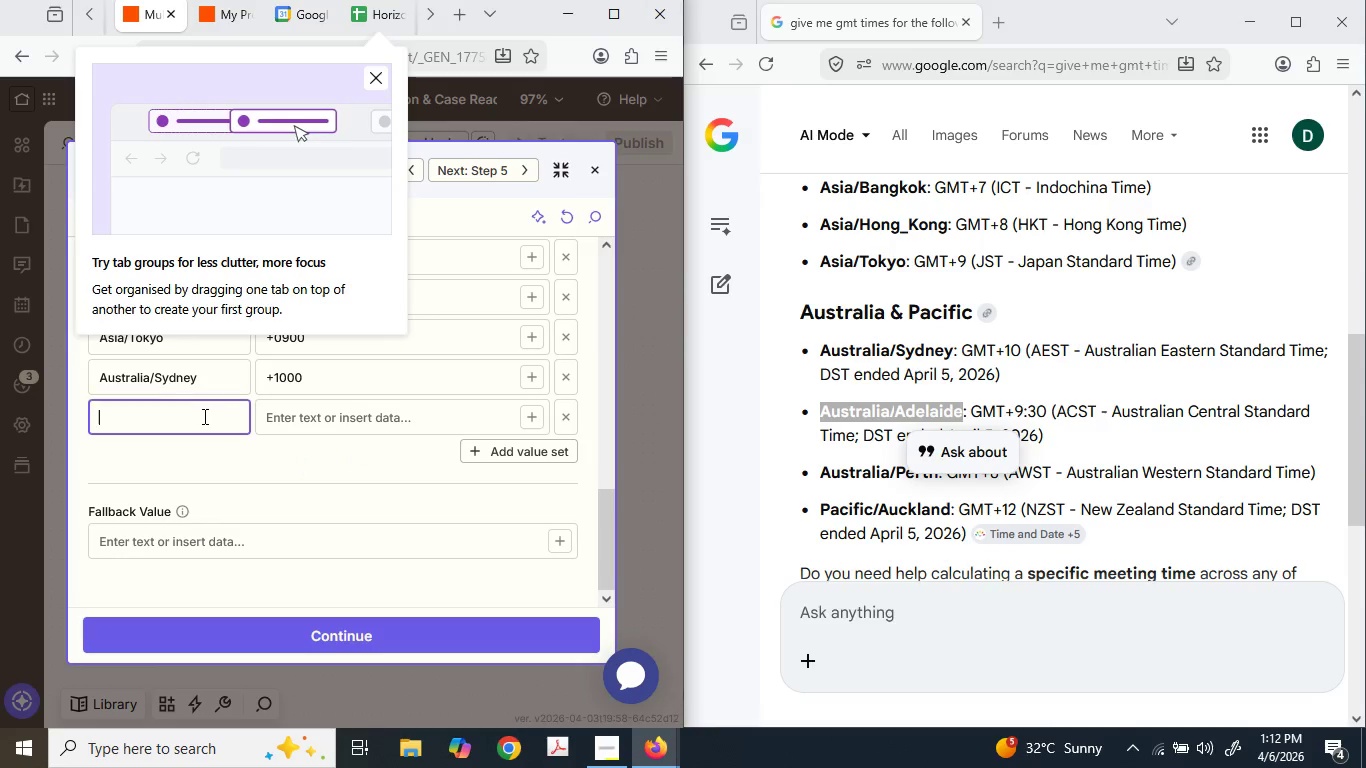 
hold_key(key=ControlLeft, duration=0.55)
 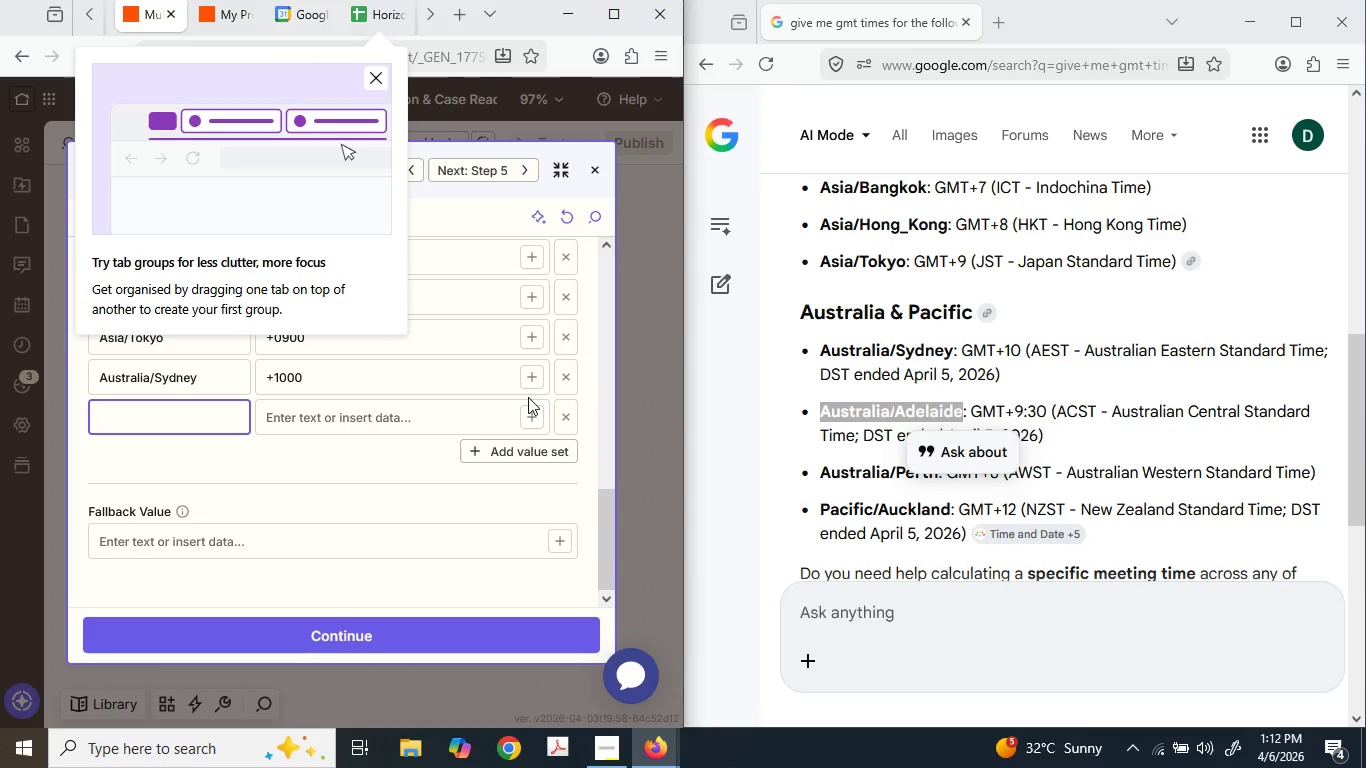 
key(Control+ControlLeft)
 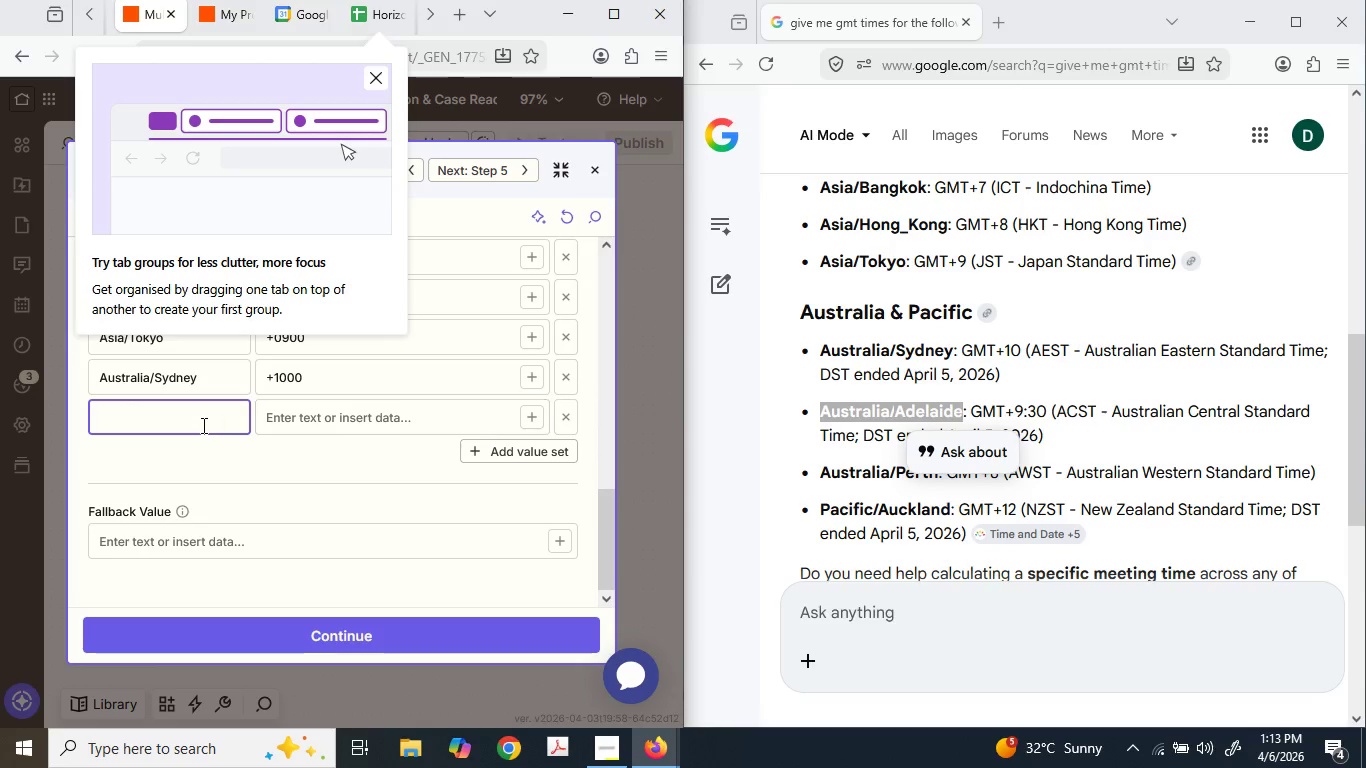 
key(Control+V)
 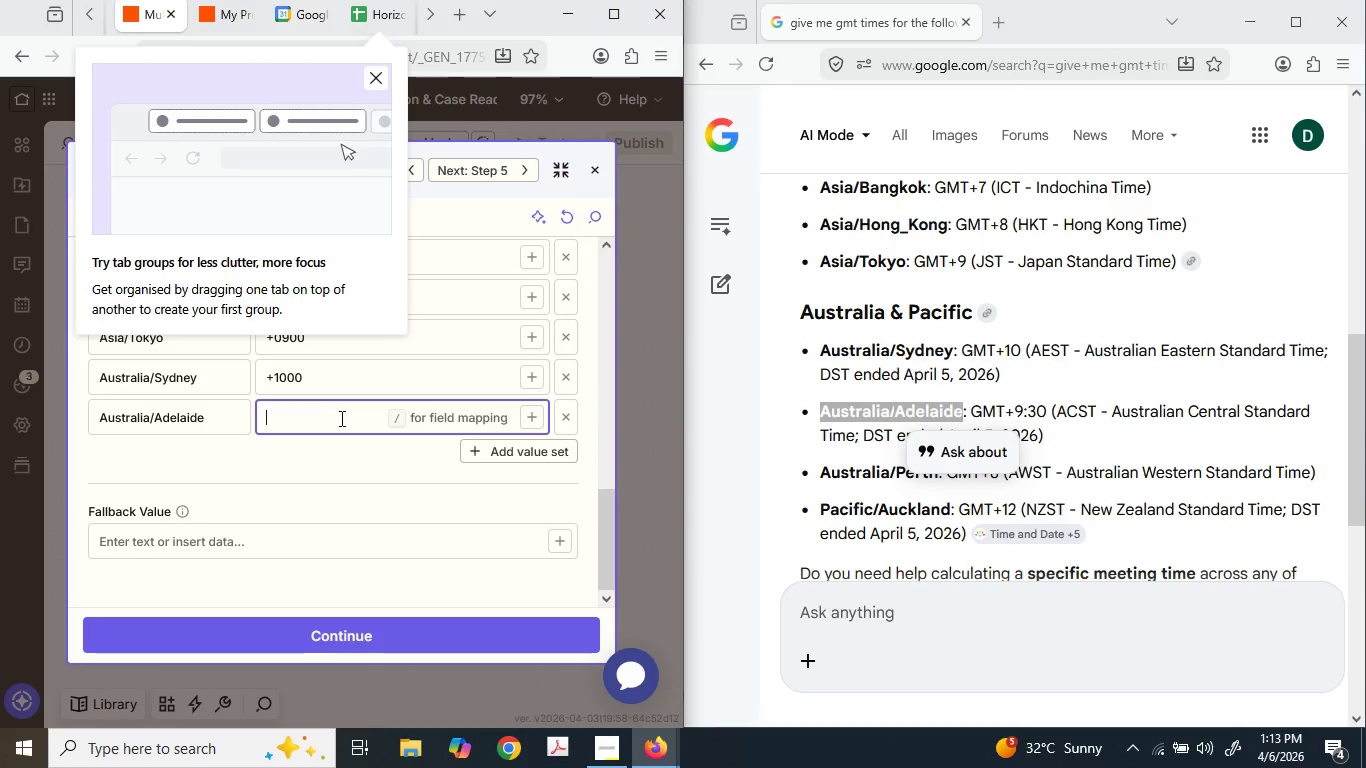 
key(NumpadAdd)
 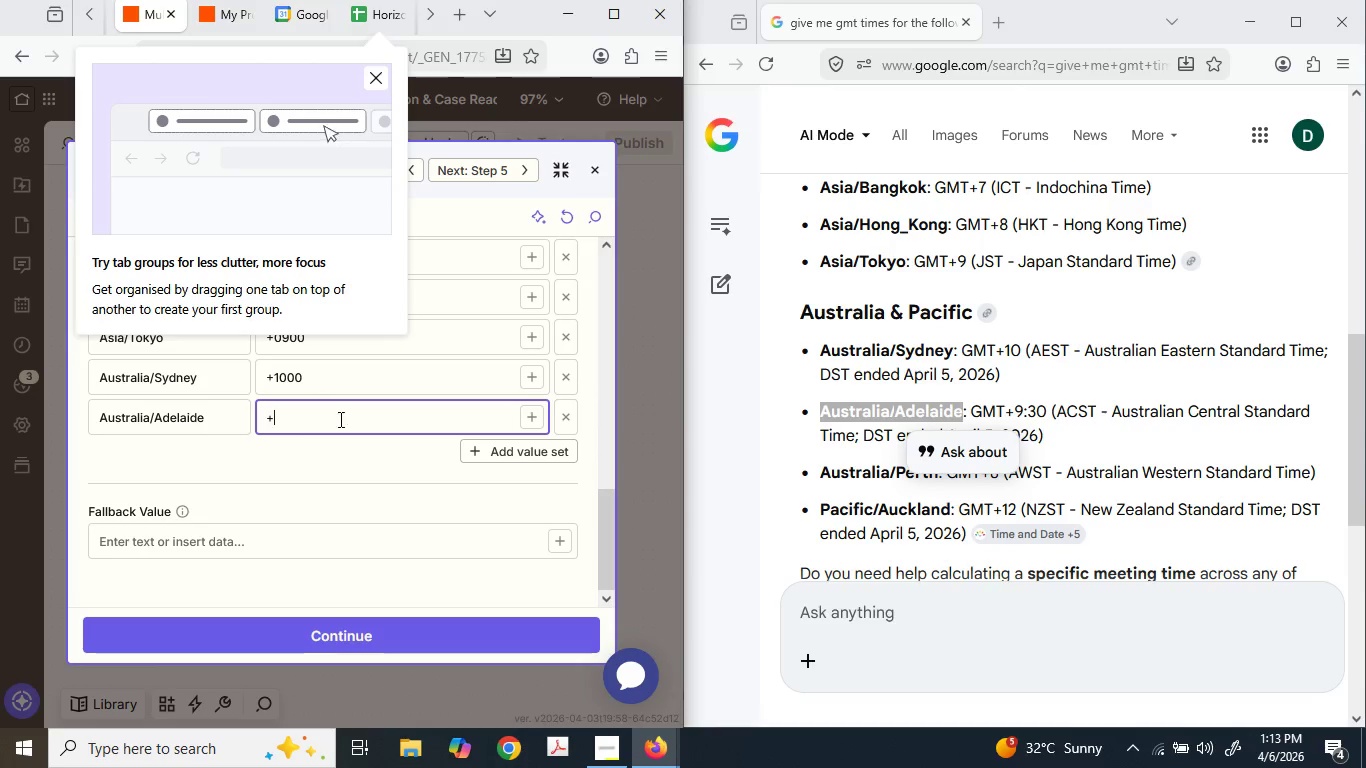 
key(Numpad0)
 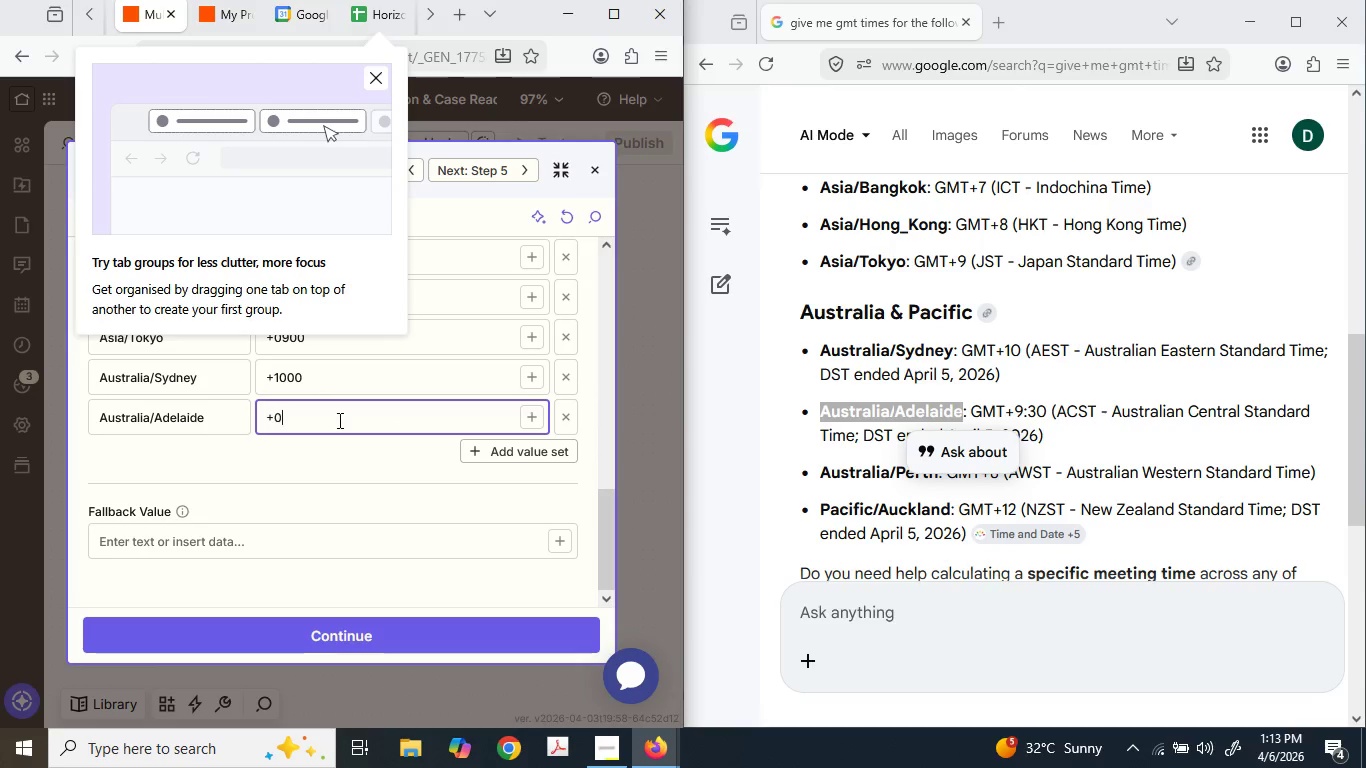 
key(Numpad9)
 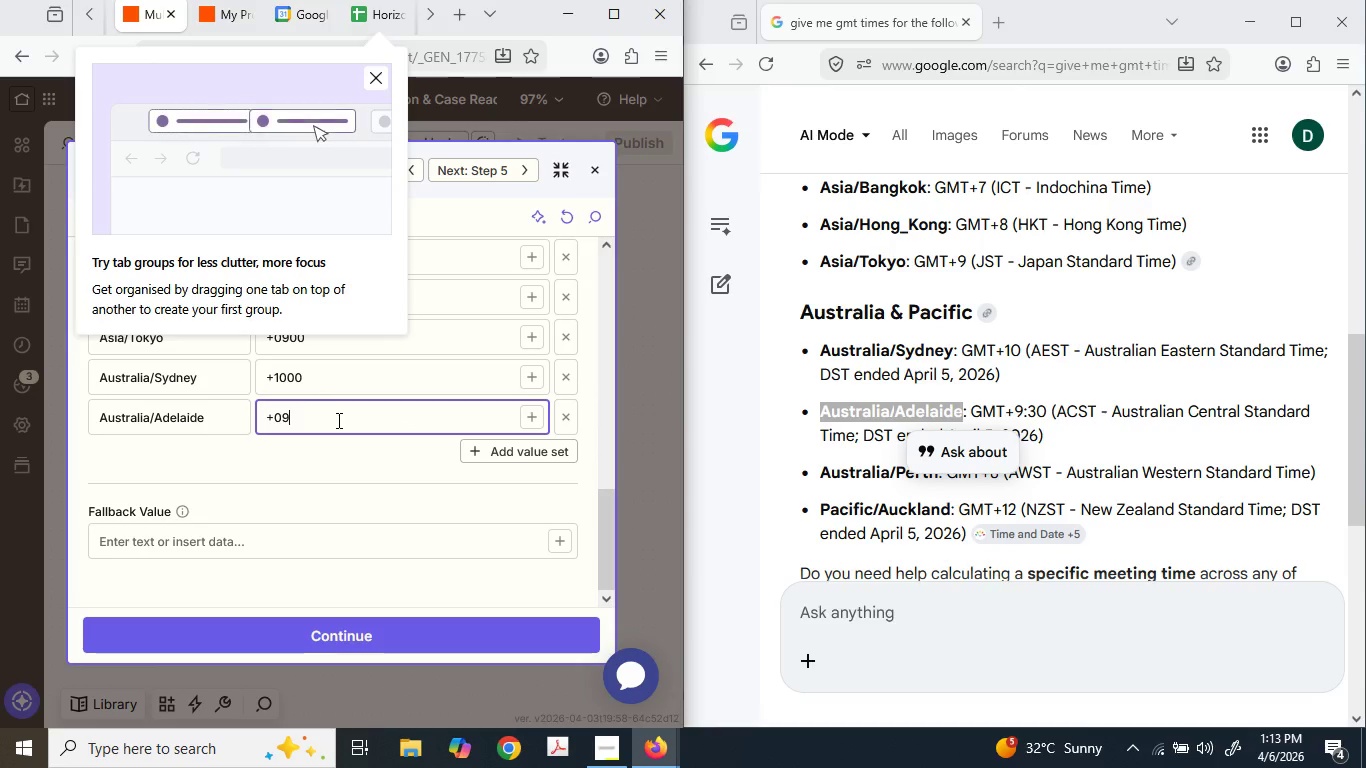 
key(Numpad3)
 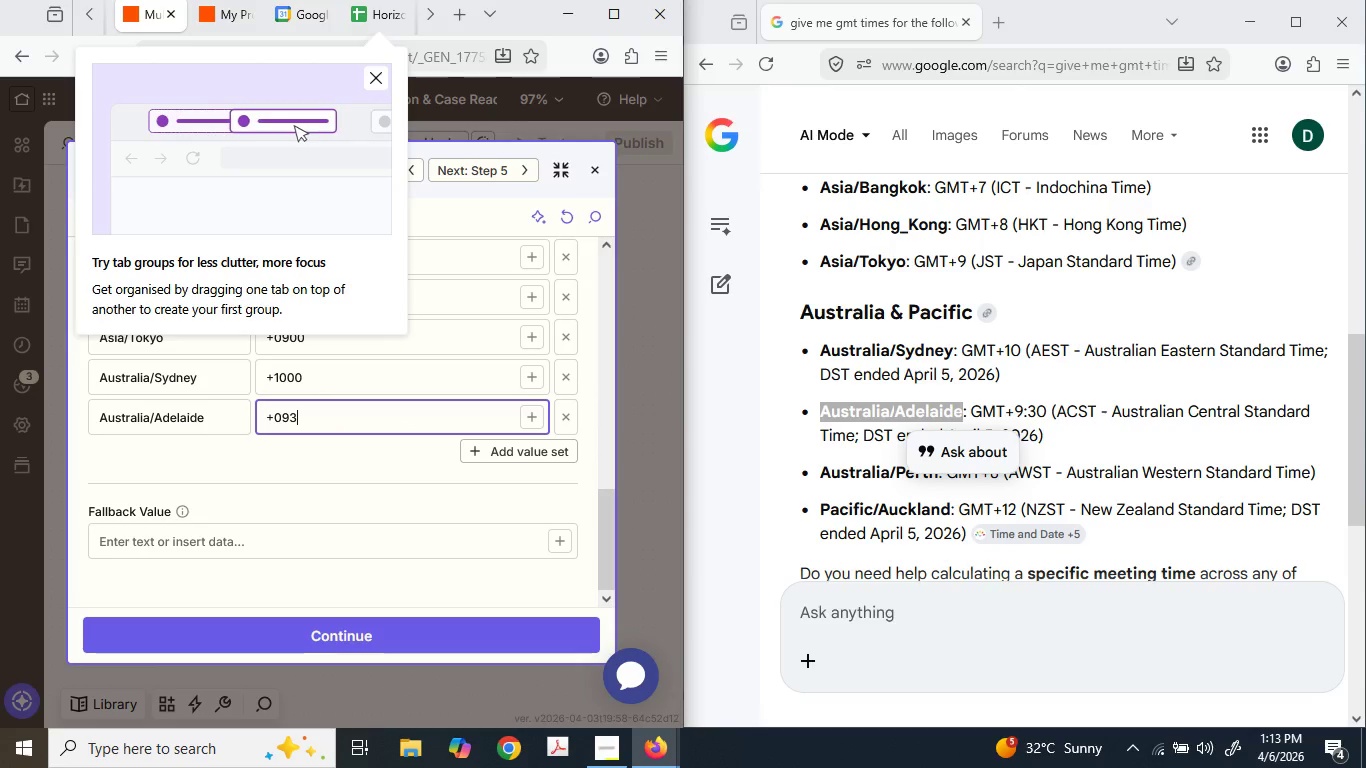 
key(Numpad0)
 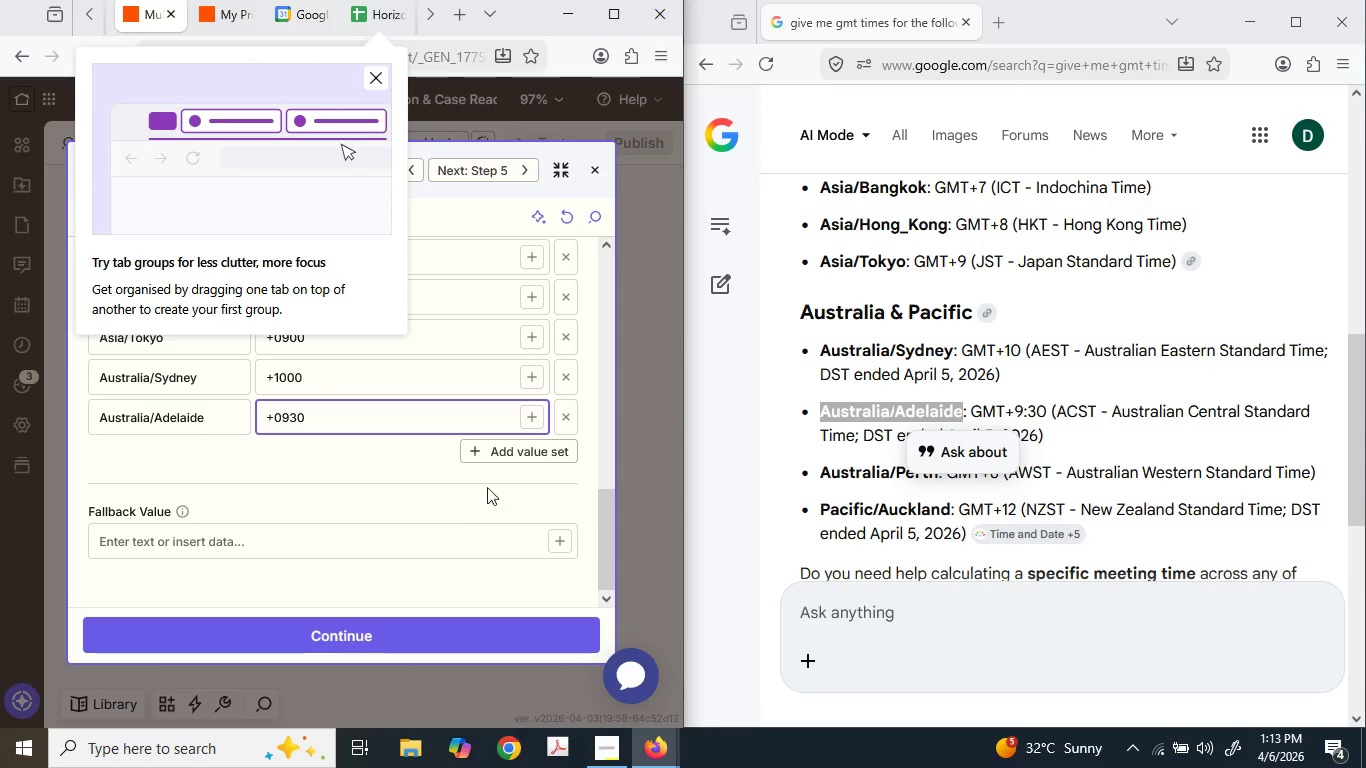 
left_click([520, 448])
 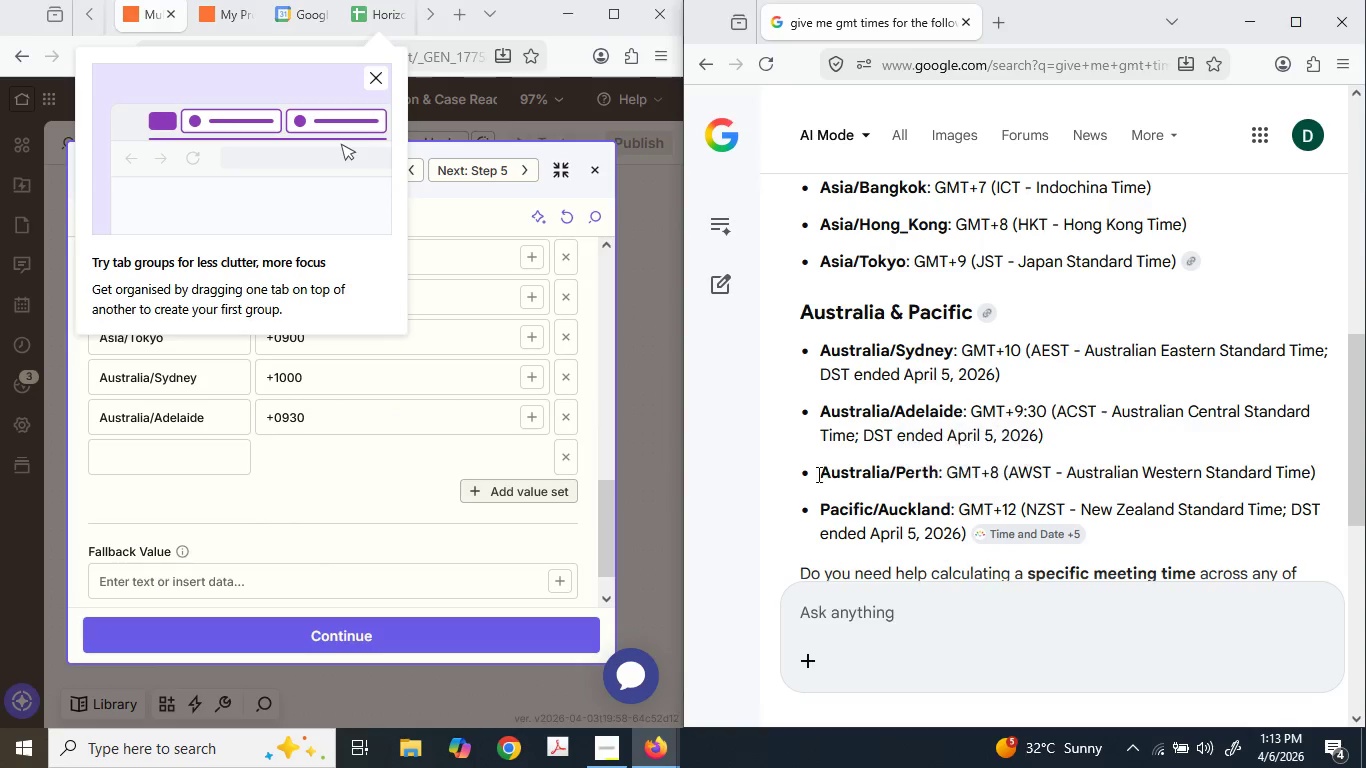 
left_click_drag(start_coordinate=[816, 475], to_coordinate=[934, 469])
 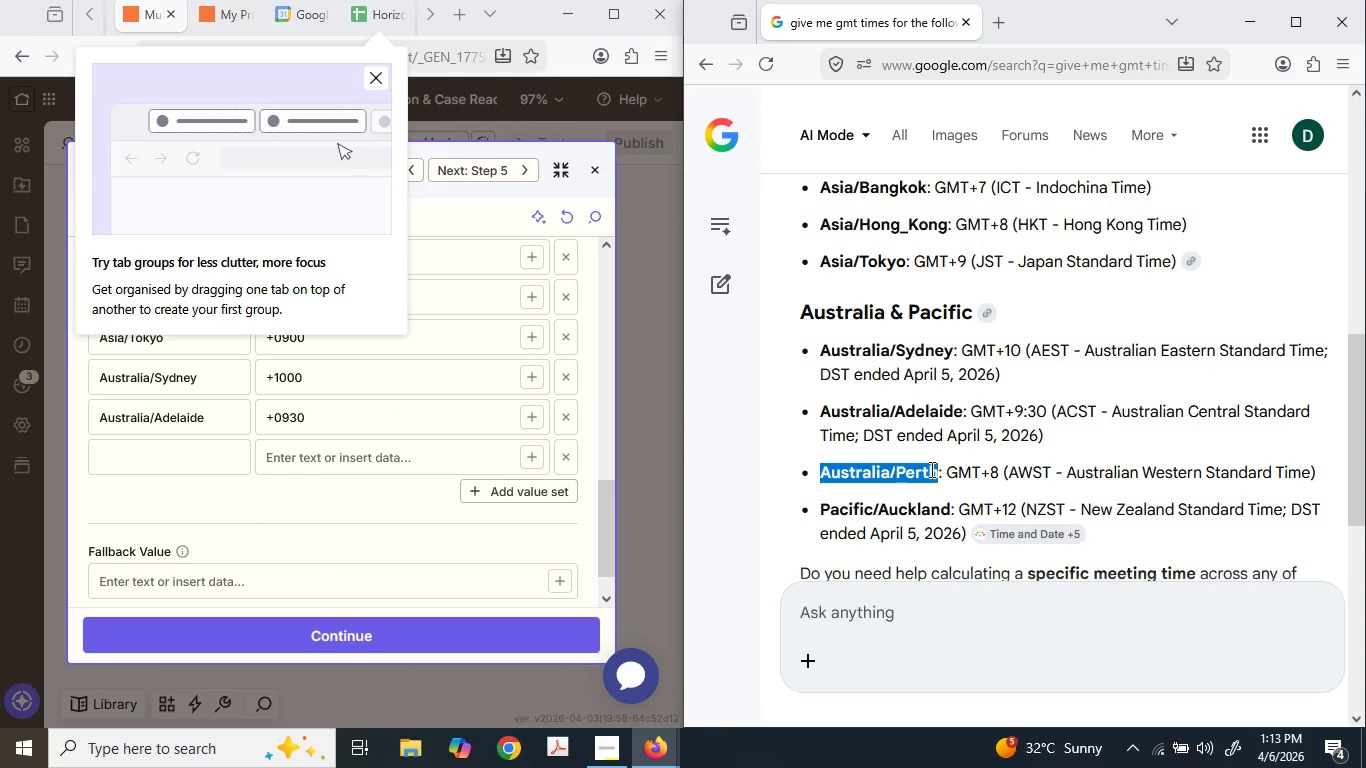 
key(Control+C)
 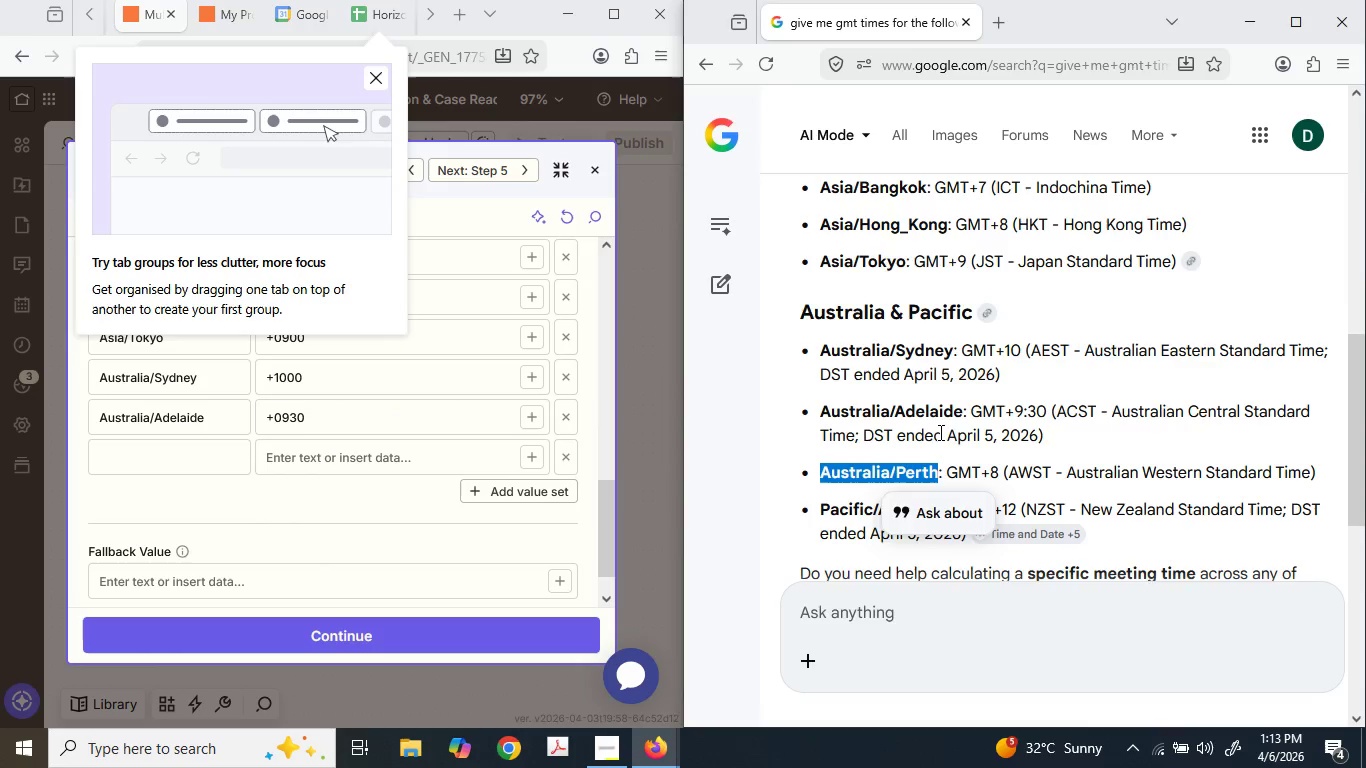 
scroll: coordinate [939, 432], scroll_direction: down, amount: 1.0
 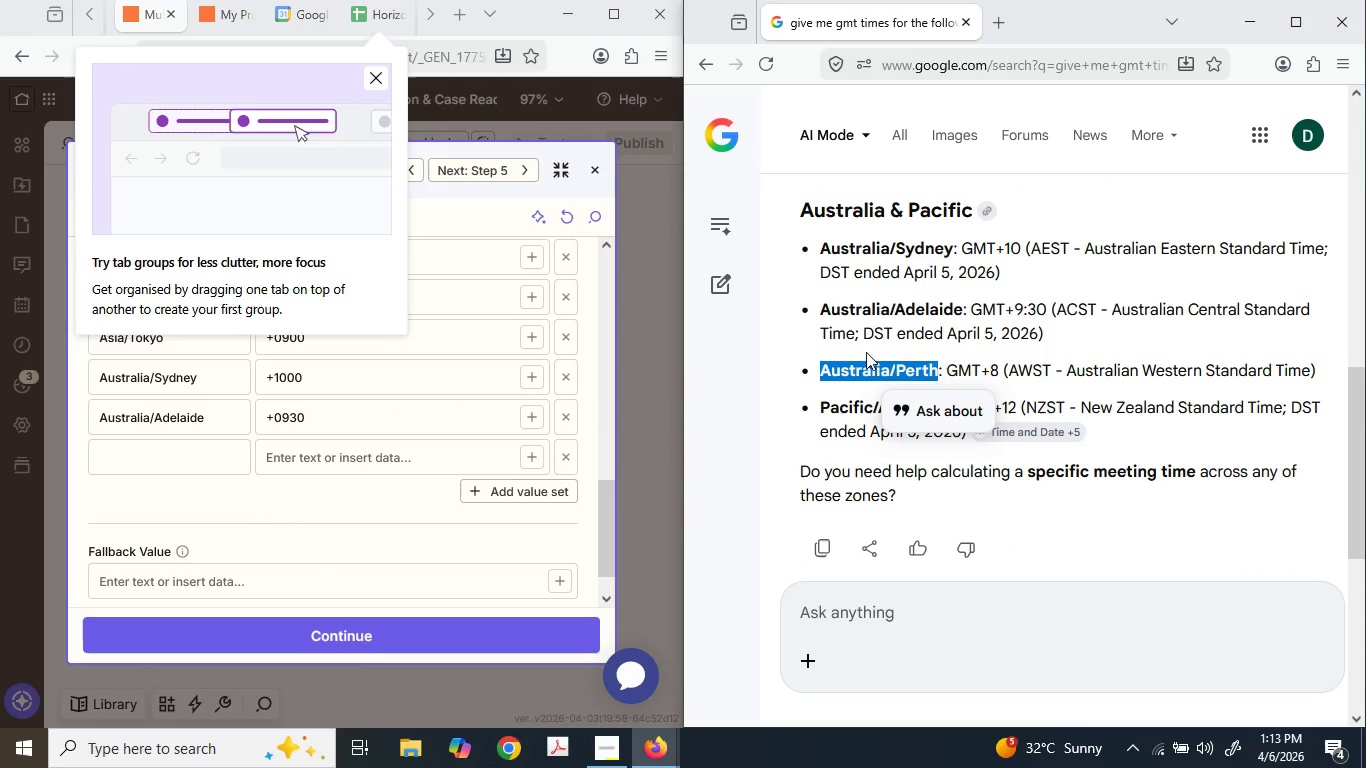 
scroll: coordinate [878, 333], scroll_direction: up, amount: 2.0
 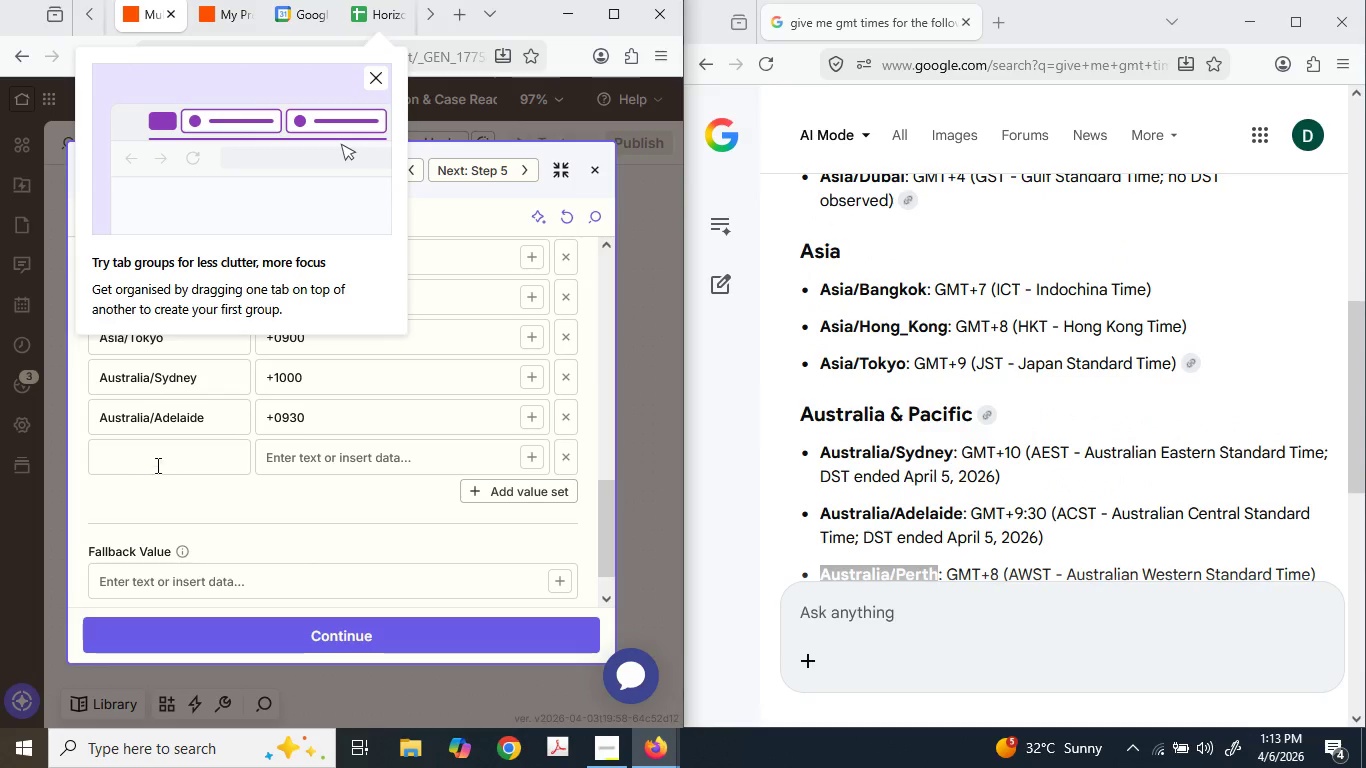 
key(Control+ControlLeft)
 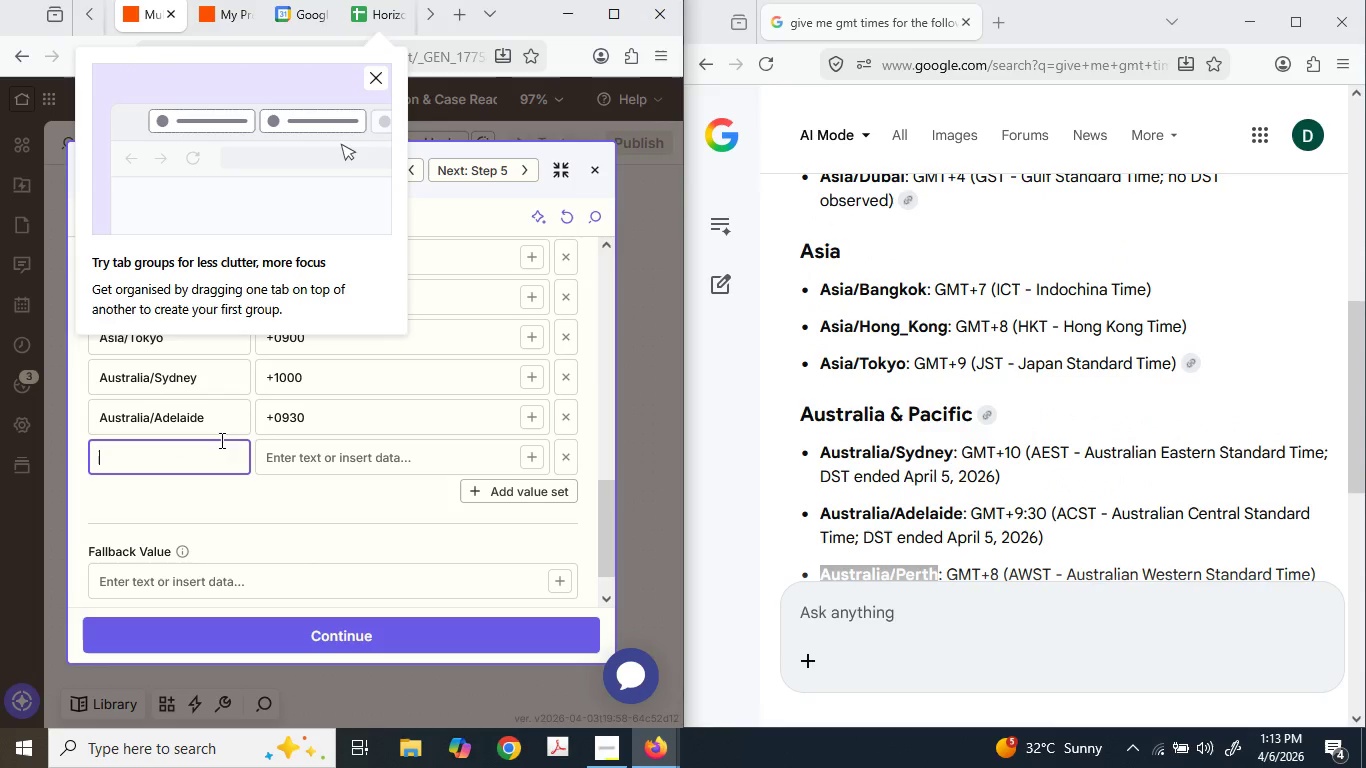 
key(Control+V)
 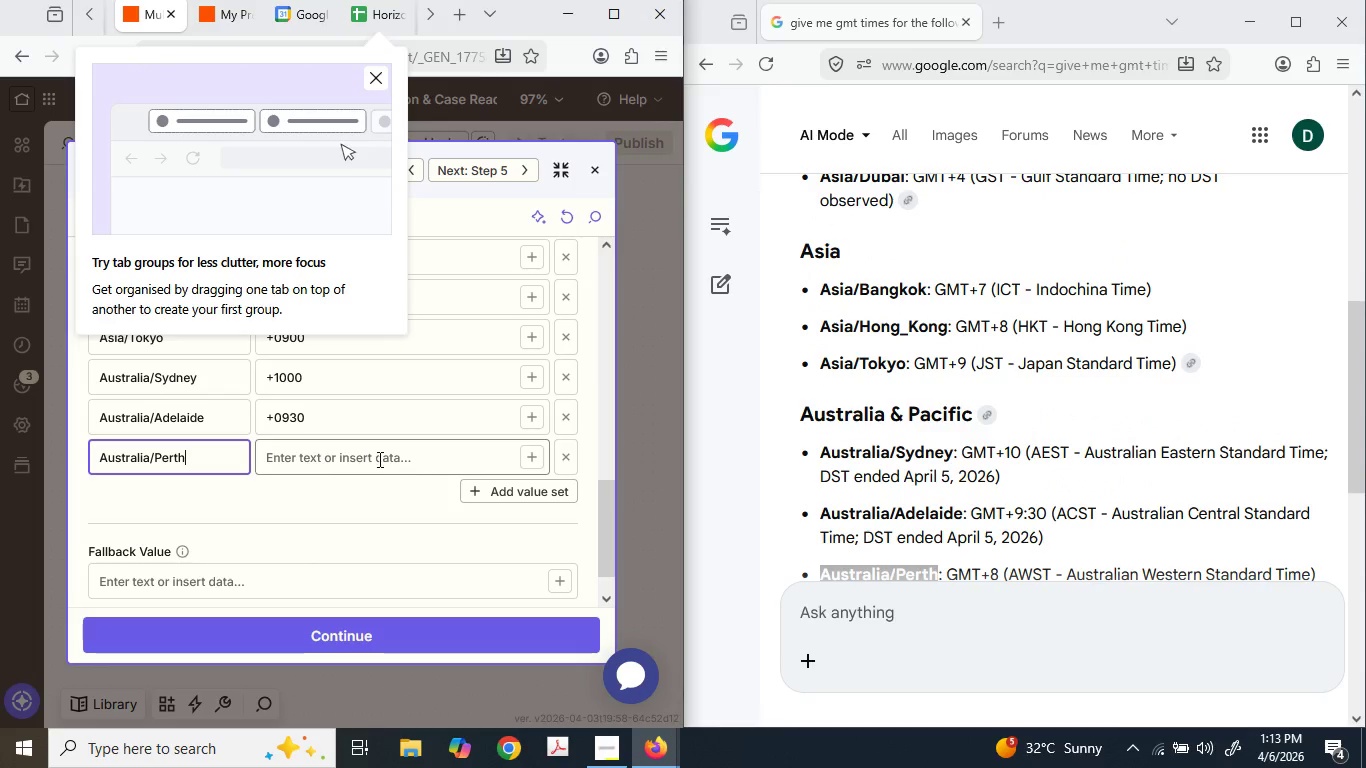 
left_click([378, 457])
 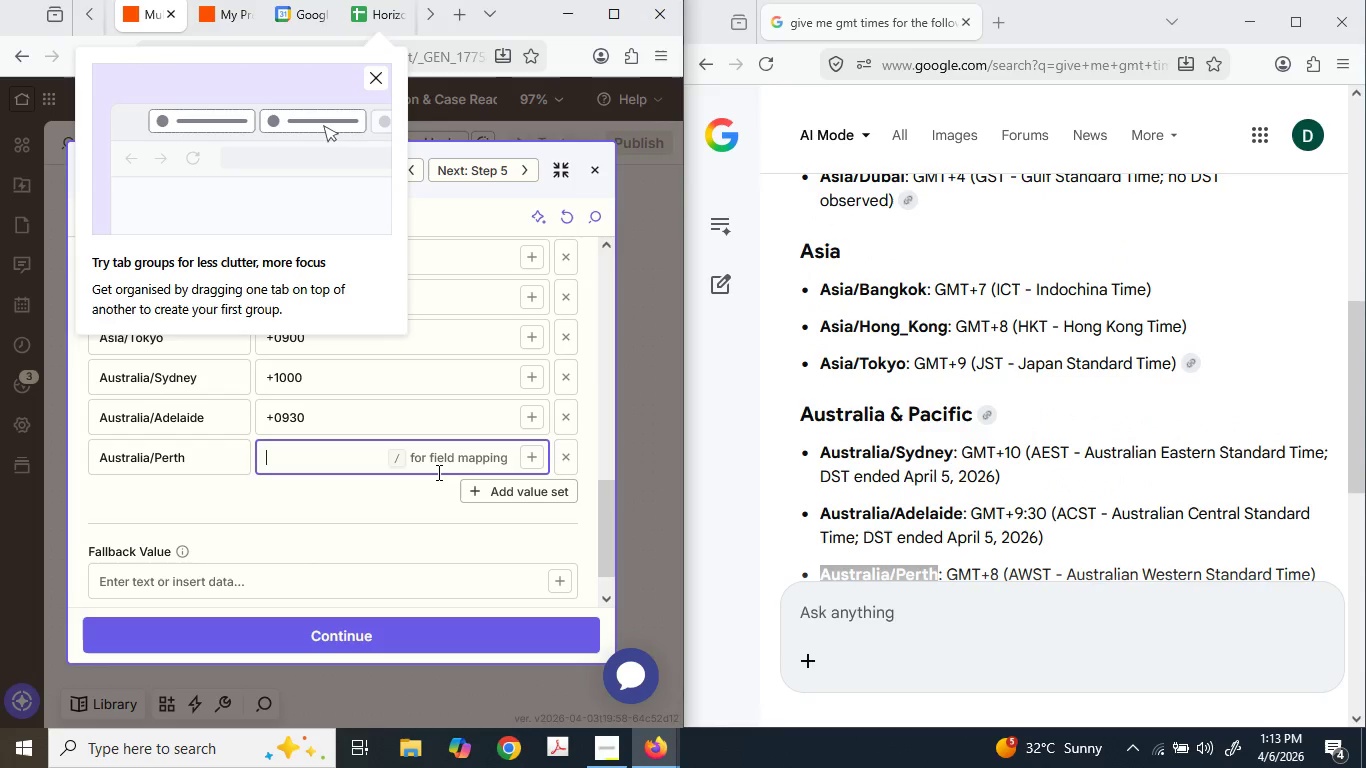 
key(NumpadAdd)
 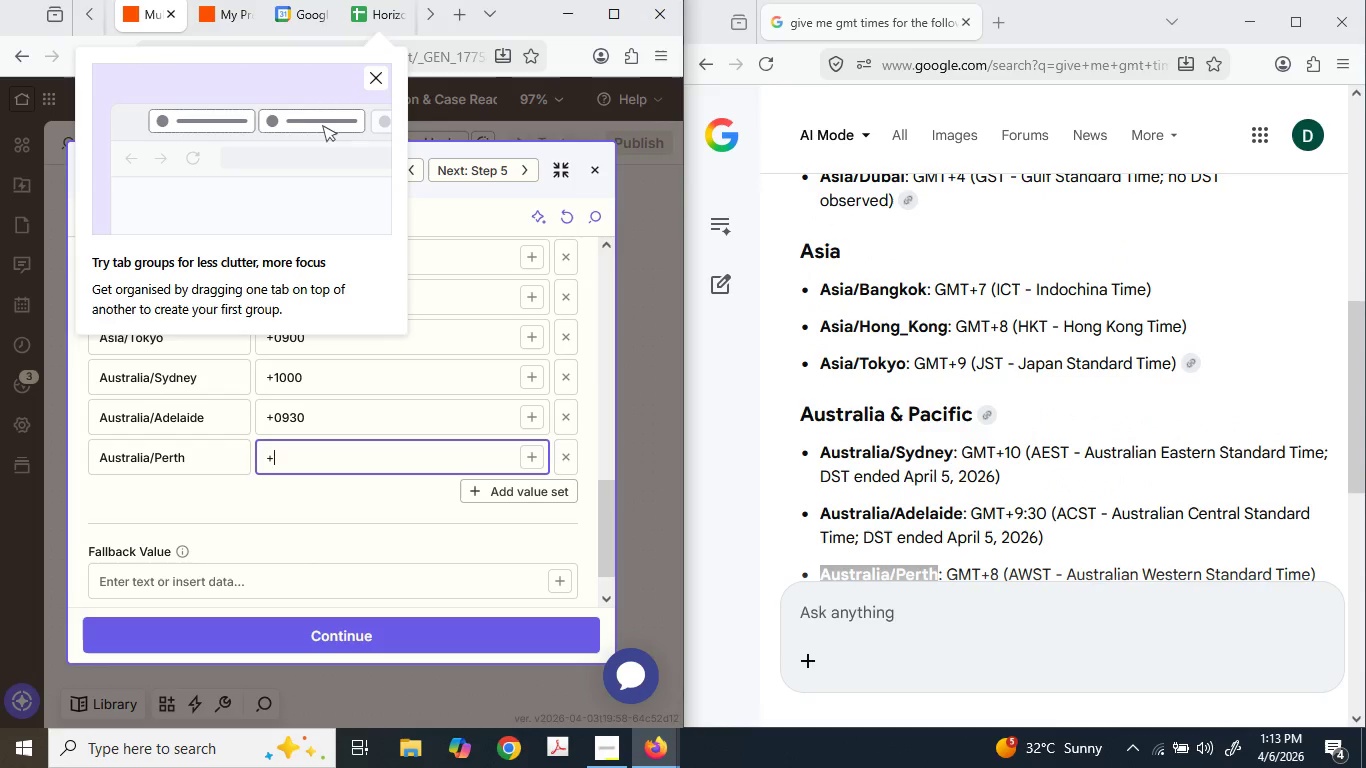 
key(Numpad0)
 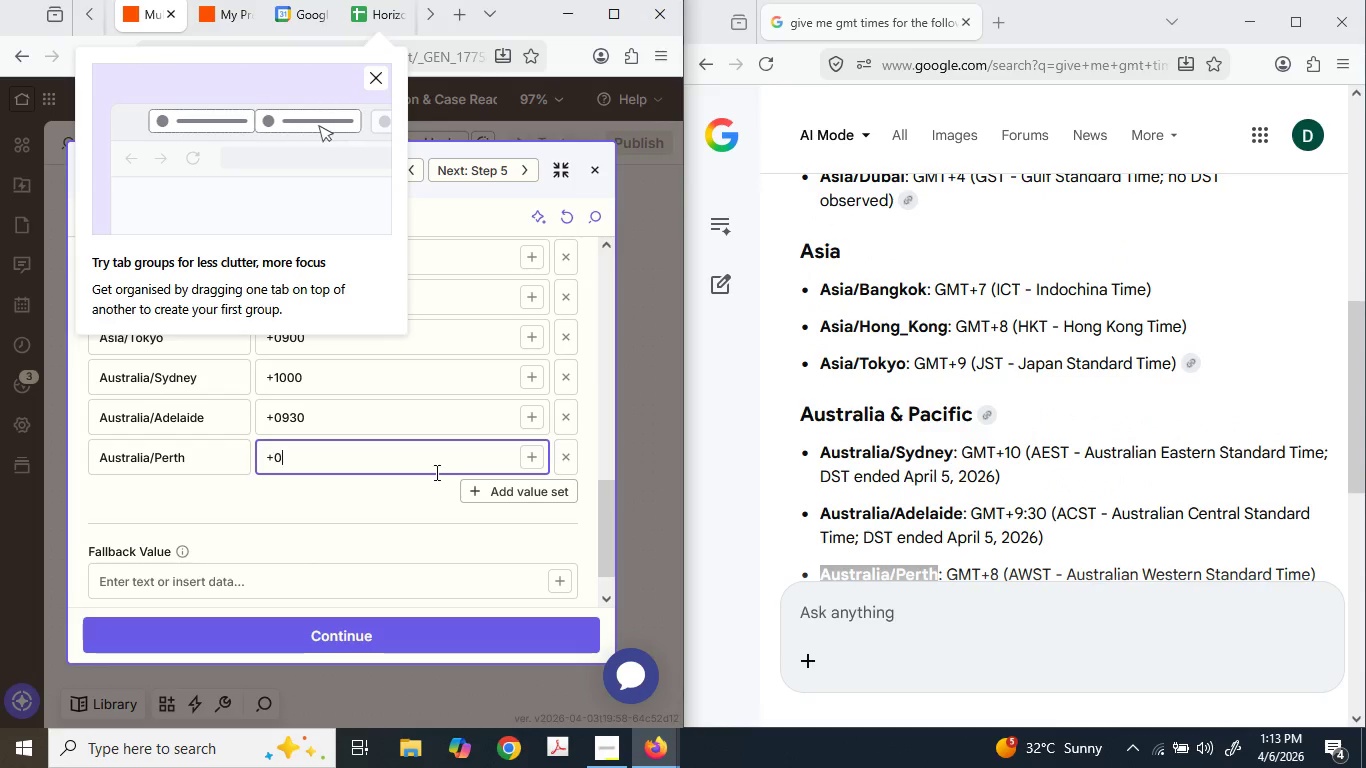 
key(Numpad8)
 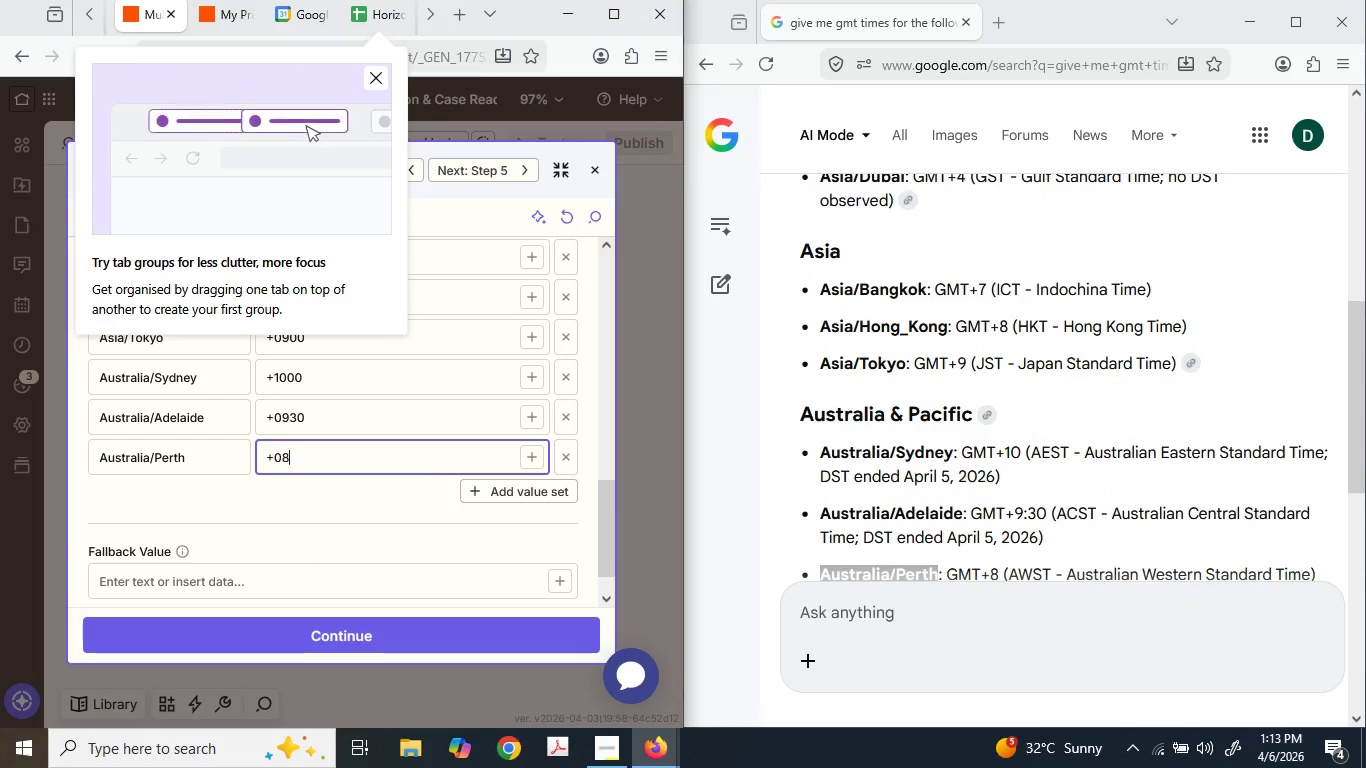 
key(Numpad0)
 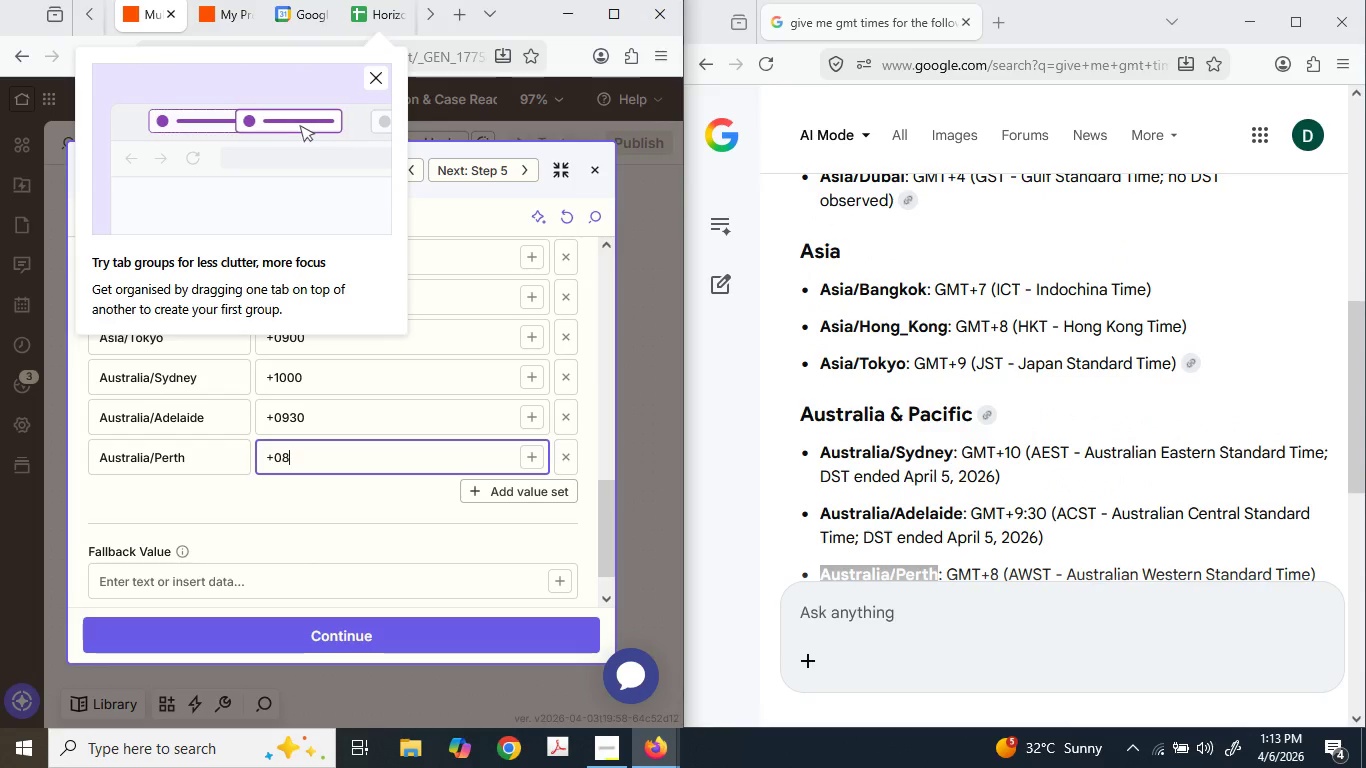 
key(Numpad0)
 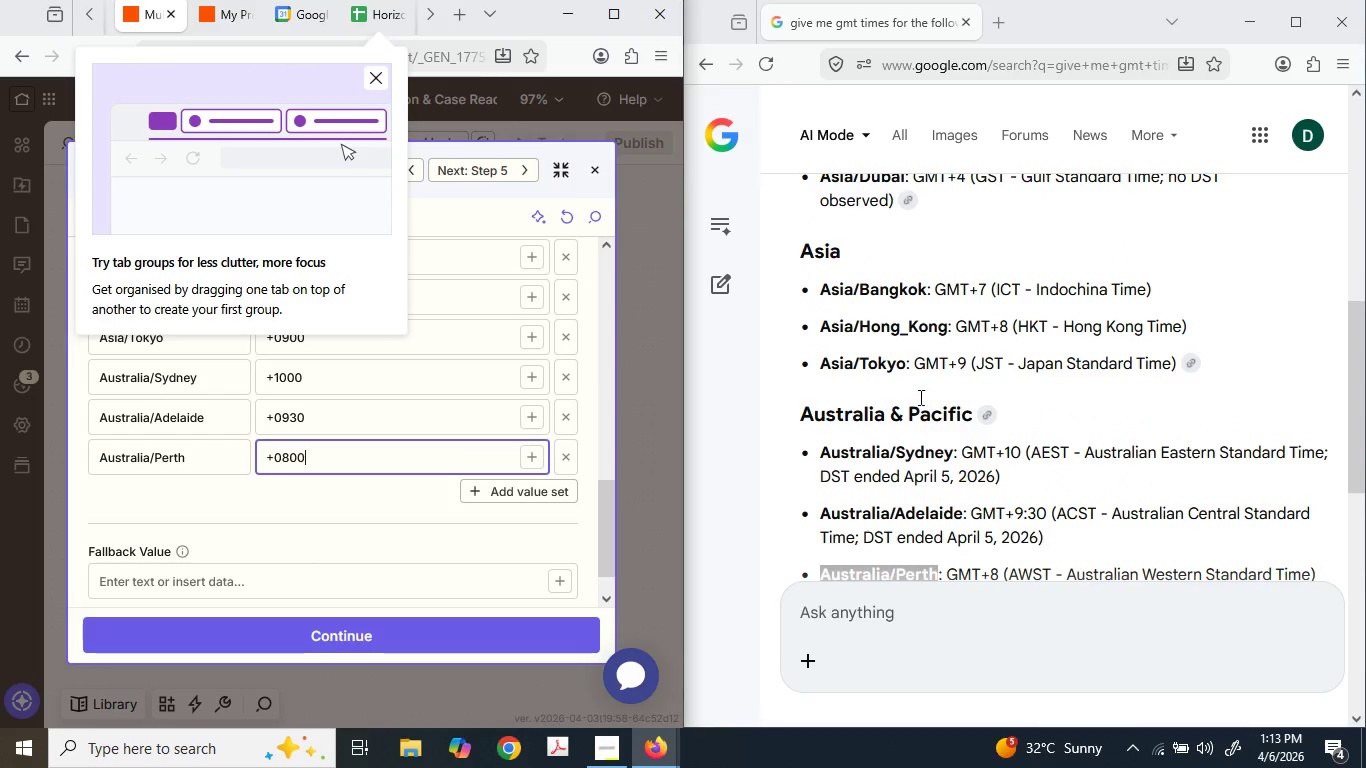 
scroll: coordinate [942, 384], scroll_direction: down, amount: 2.0
 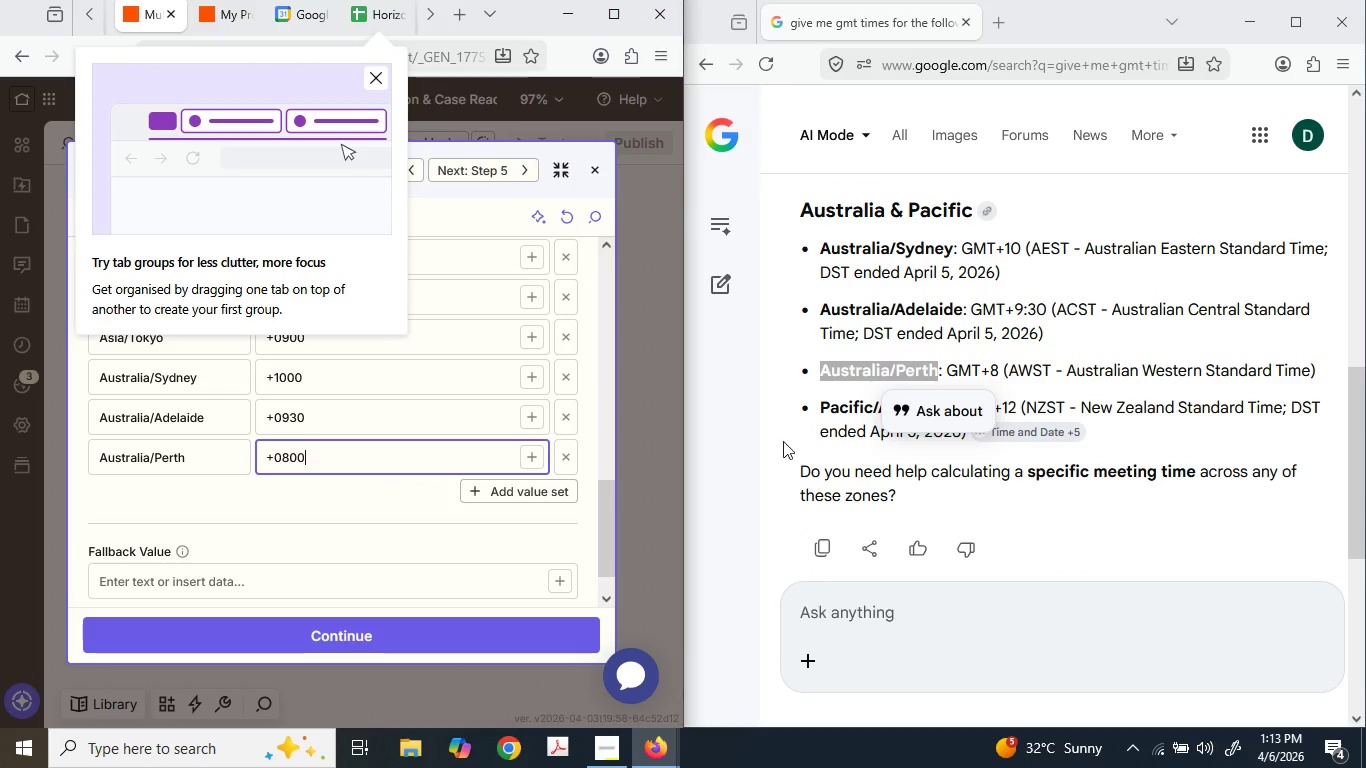 
left_click([786, 437])
 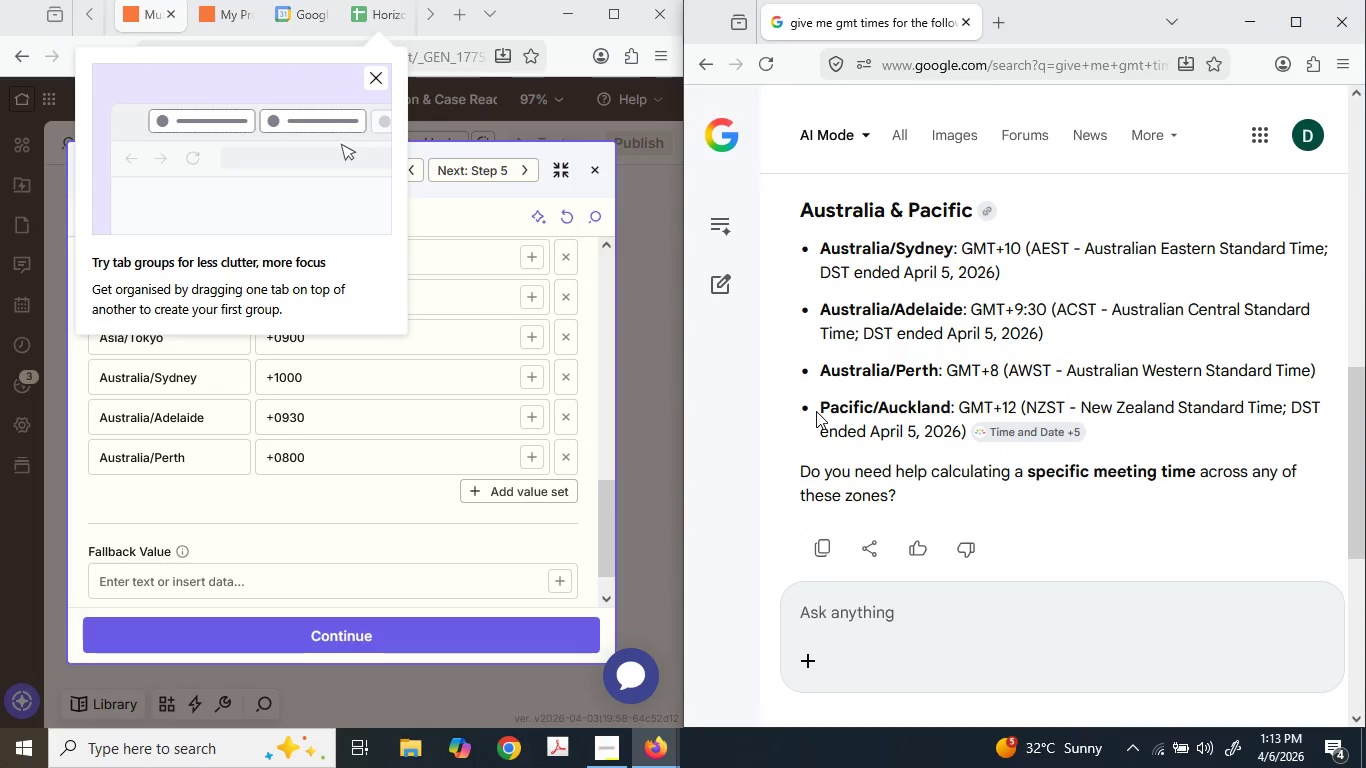 
left_click_drag(start_coordinate=[822, 408], to_coordinate=[949, 397])
 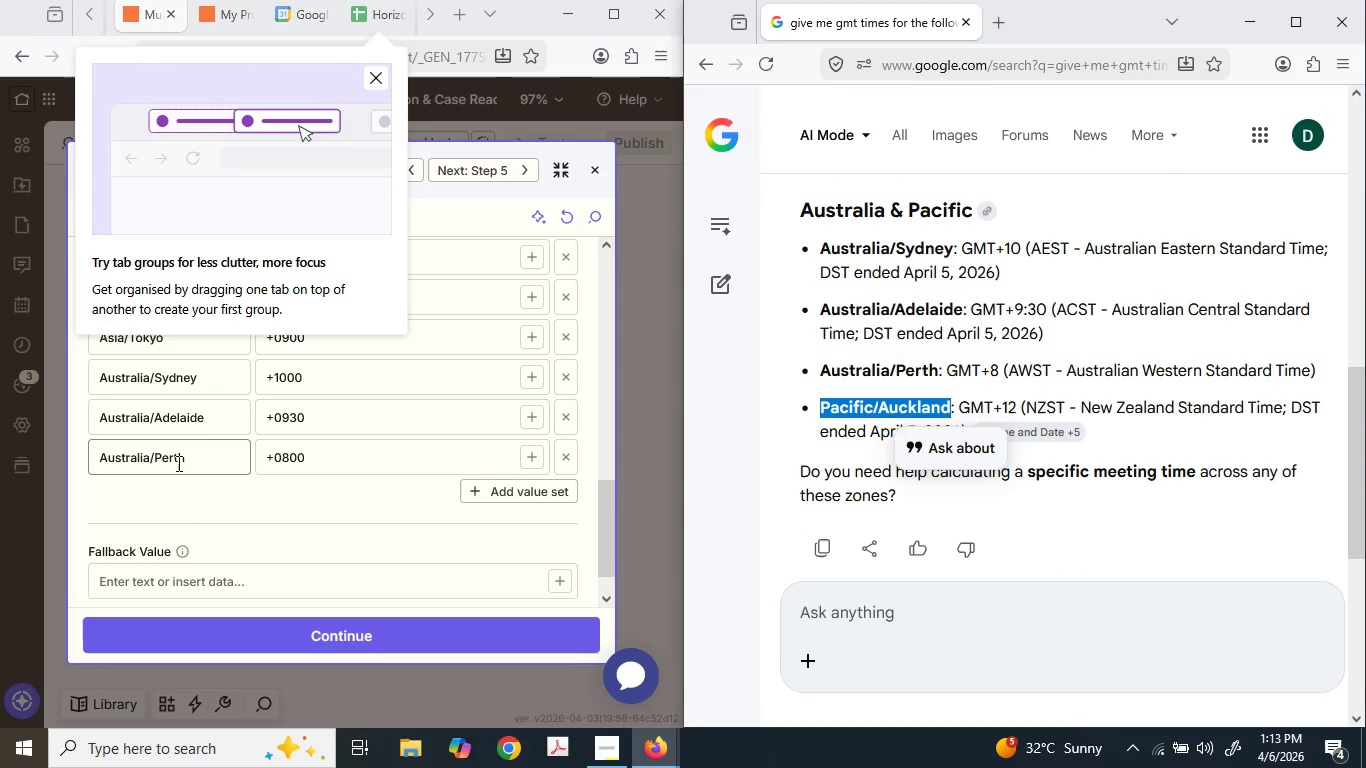 
key(Control+C)
 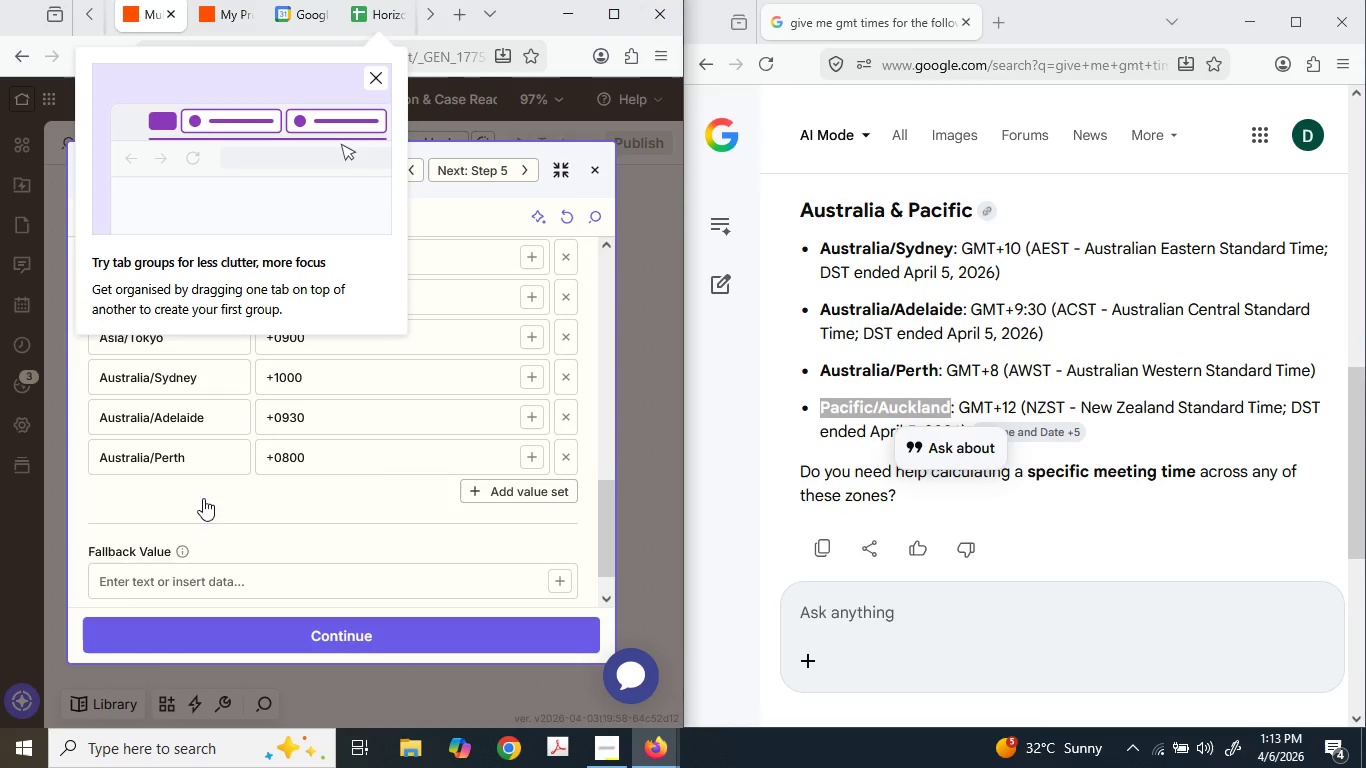 
left_click([179, 492])
 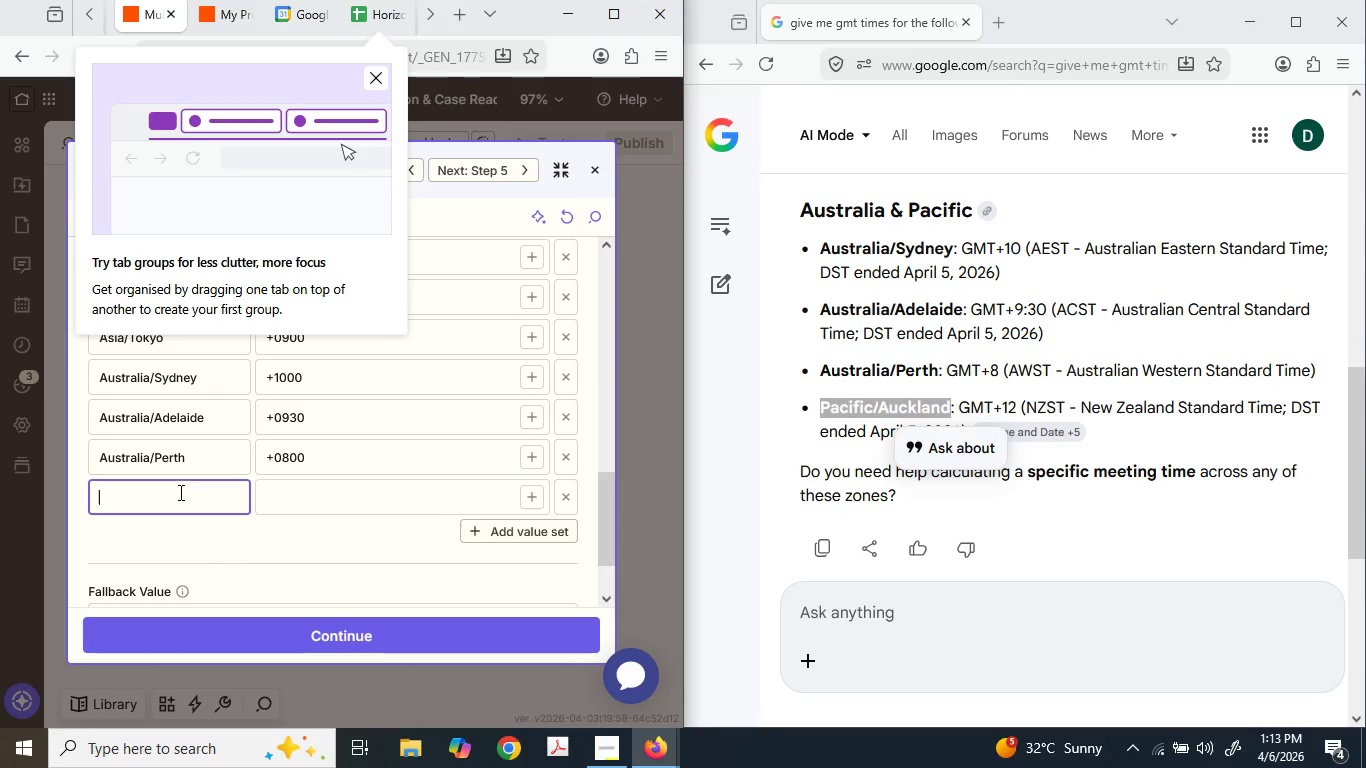 
key(Control+ControlLeft)
 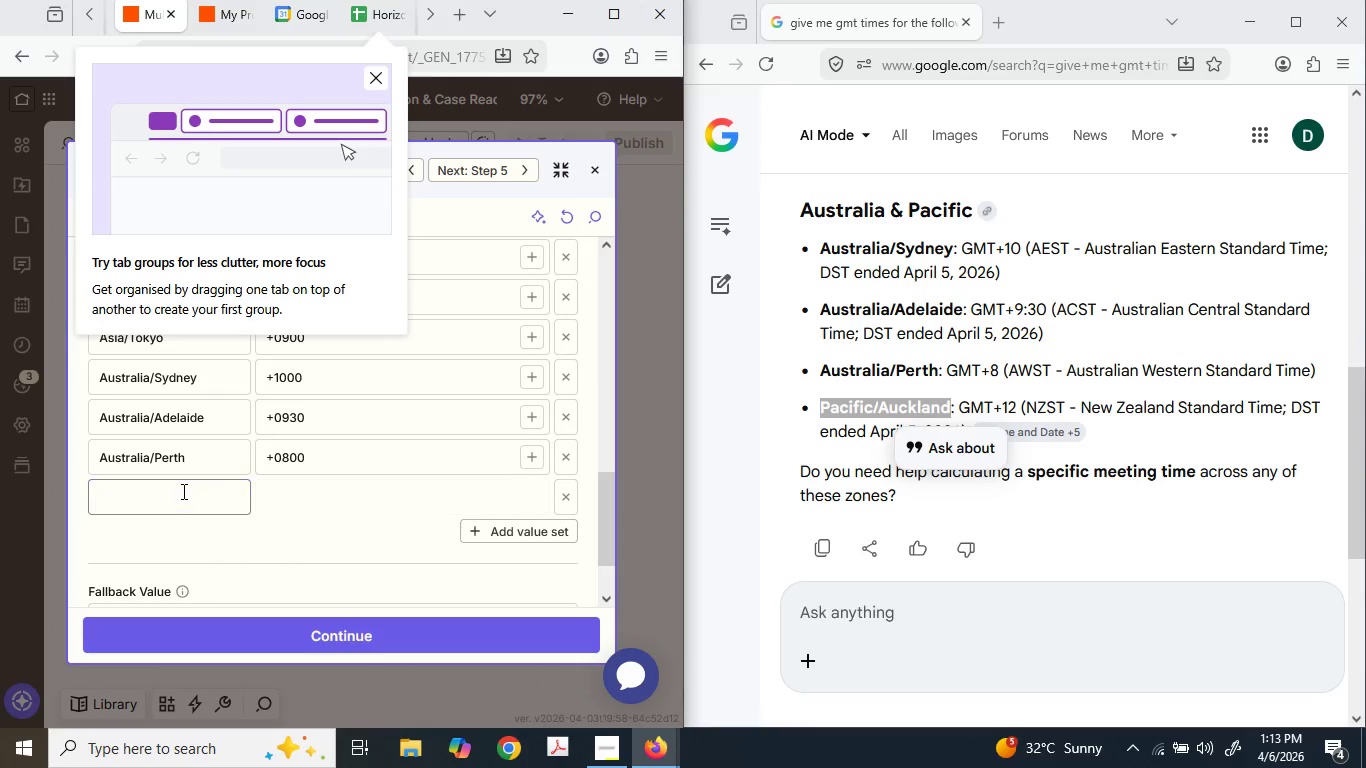 
key(Control+V)
 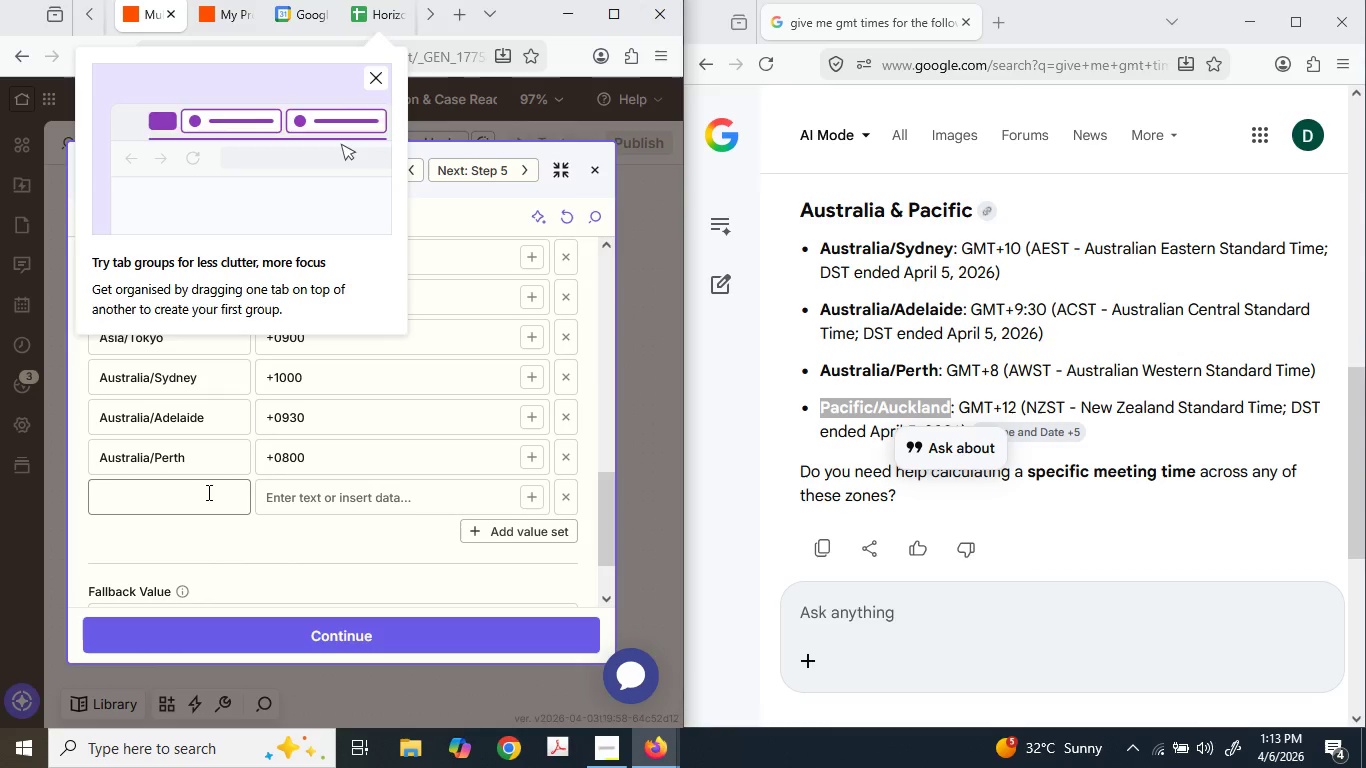 
left_click([205, 492])
 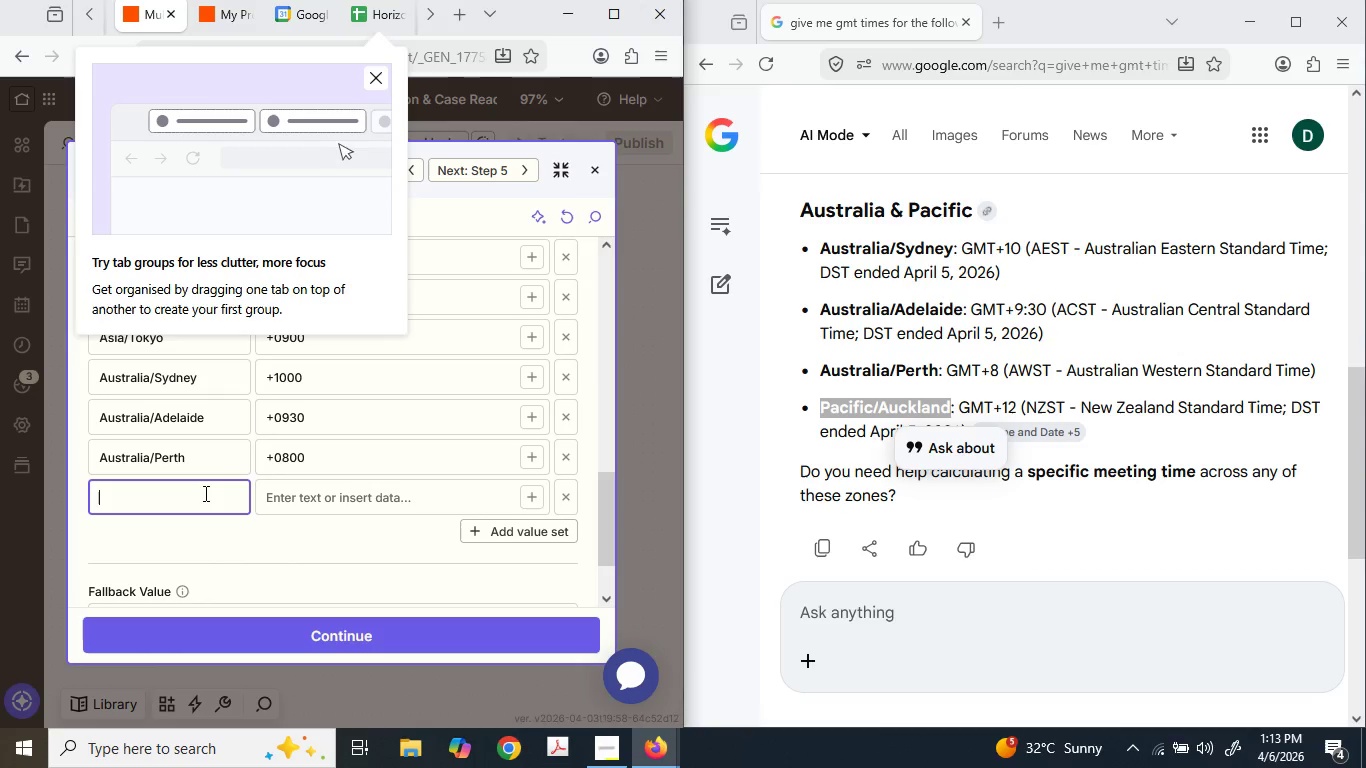 
key(Control+V)
 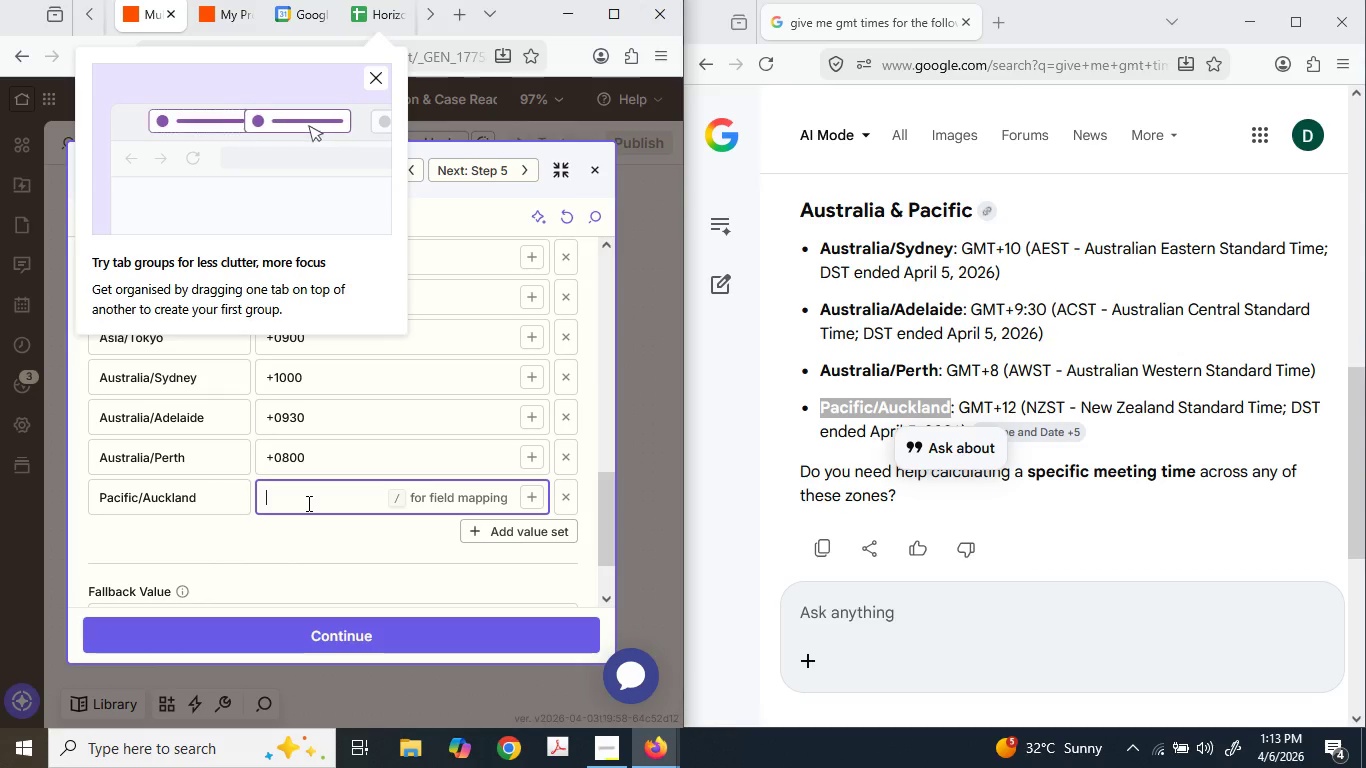 
key(NumpadAdd)
 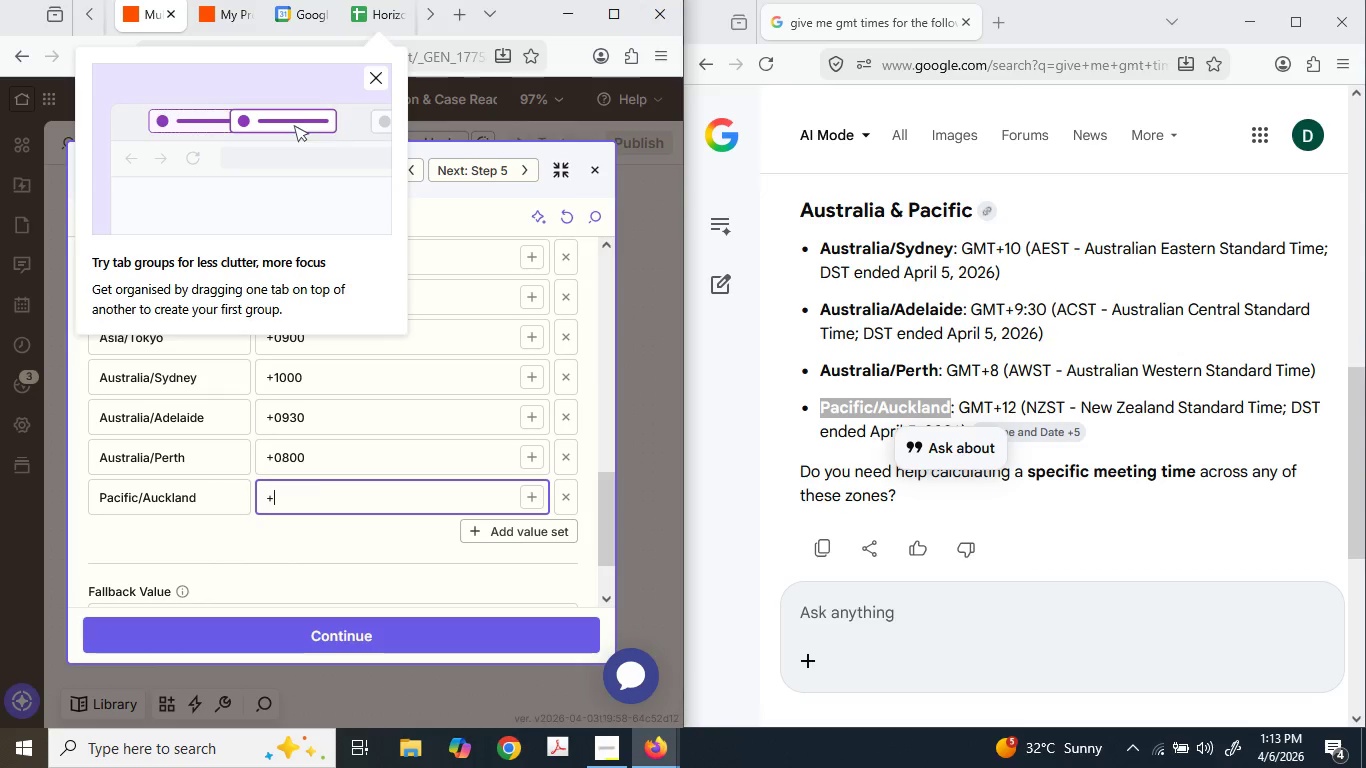 
key(Numpad1)
 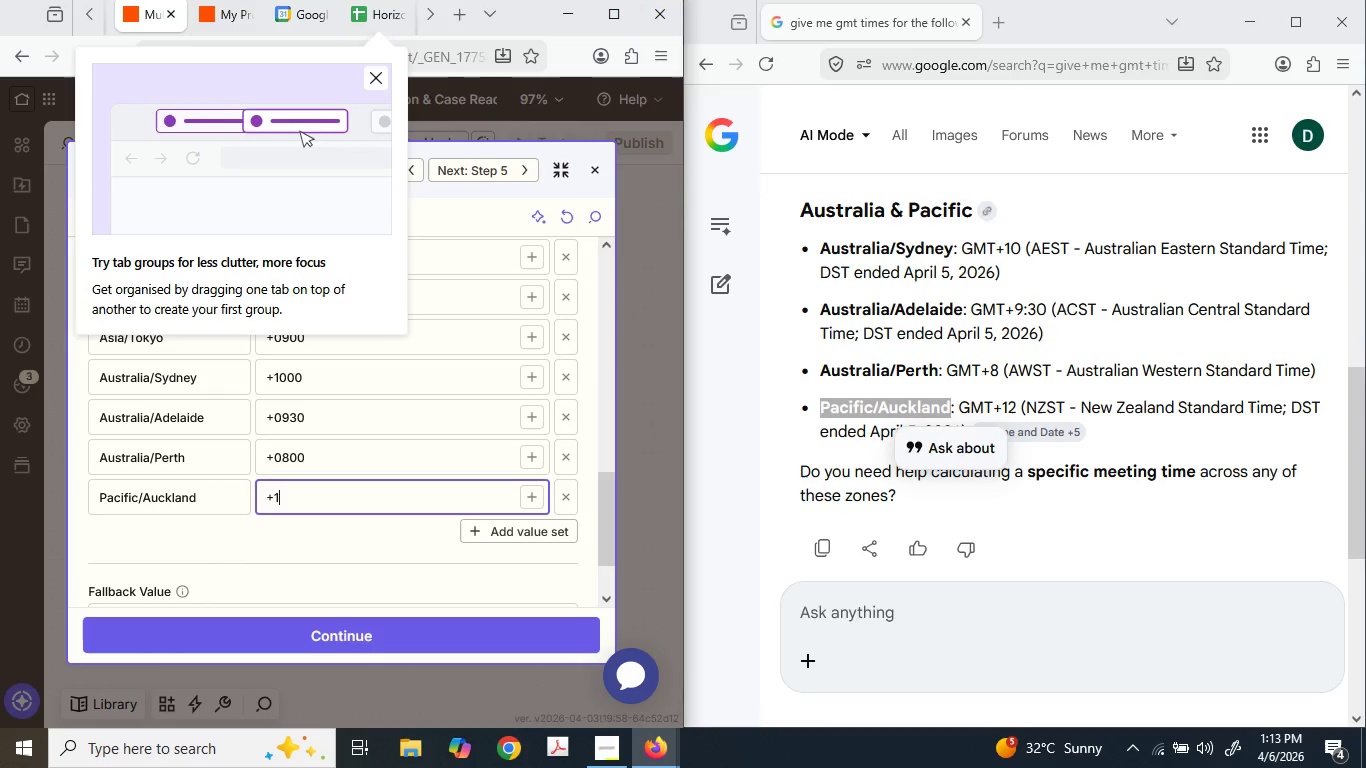 
key(Numpad2)
 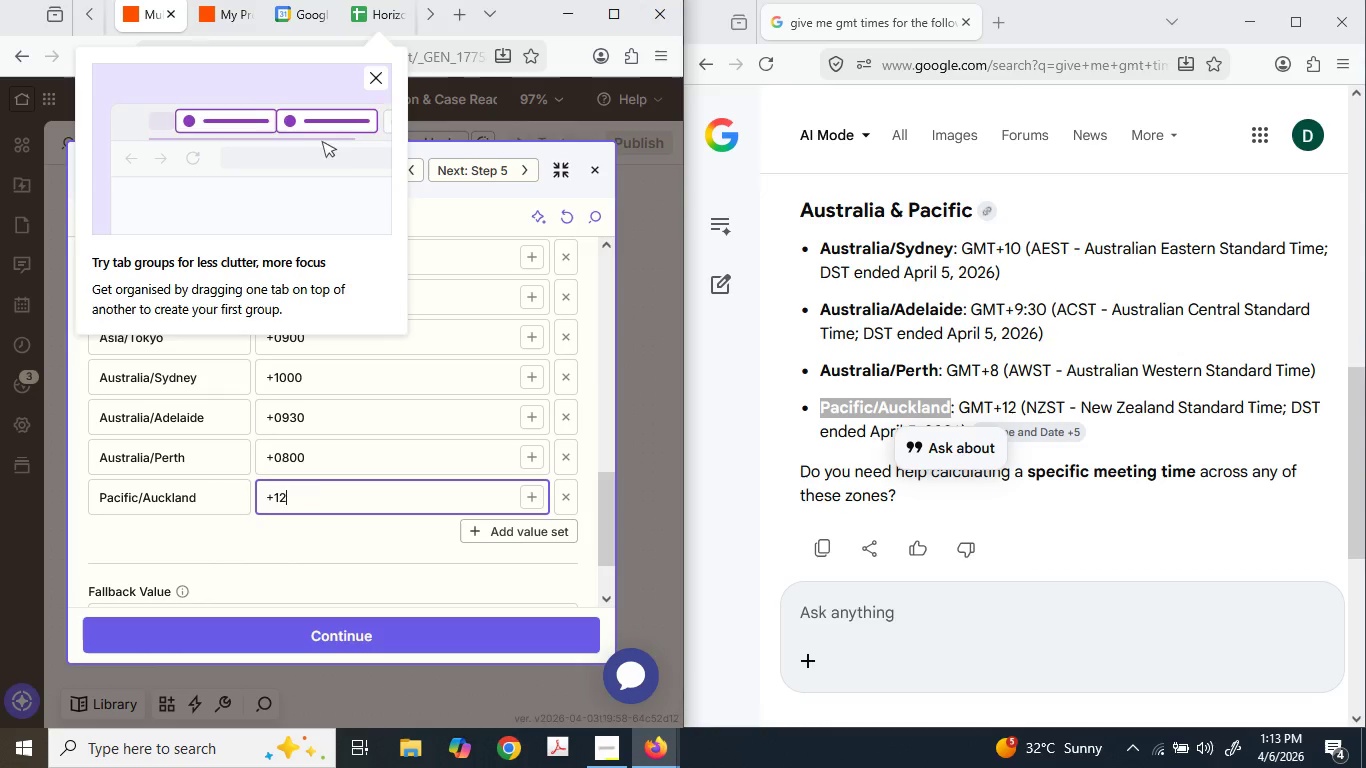 
key(Numpad0)
 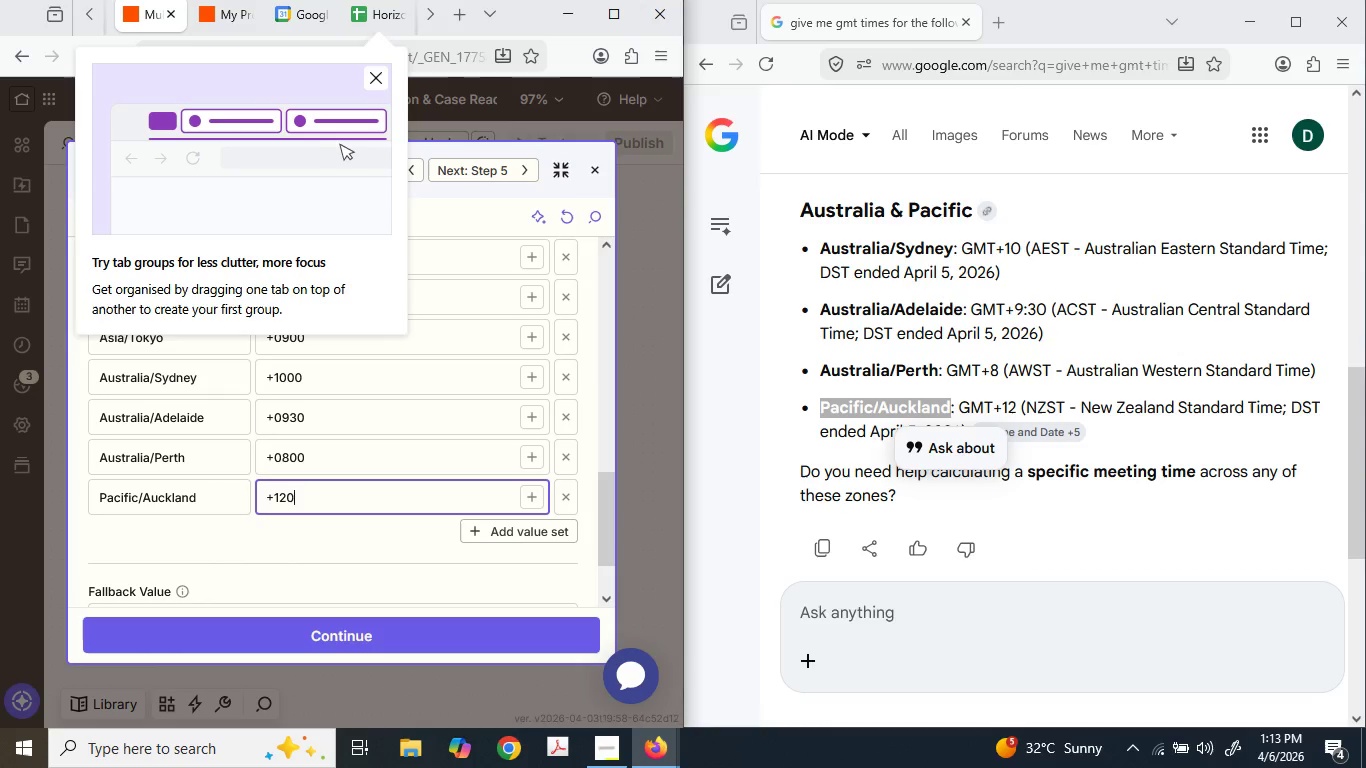 
key(Numpad0)
 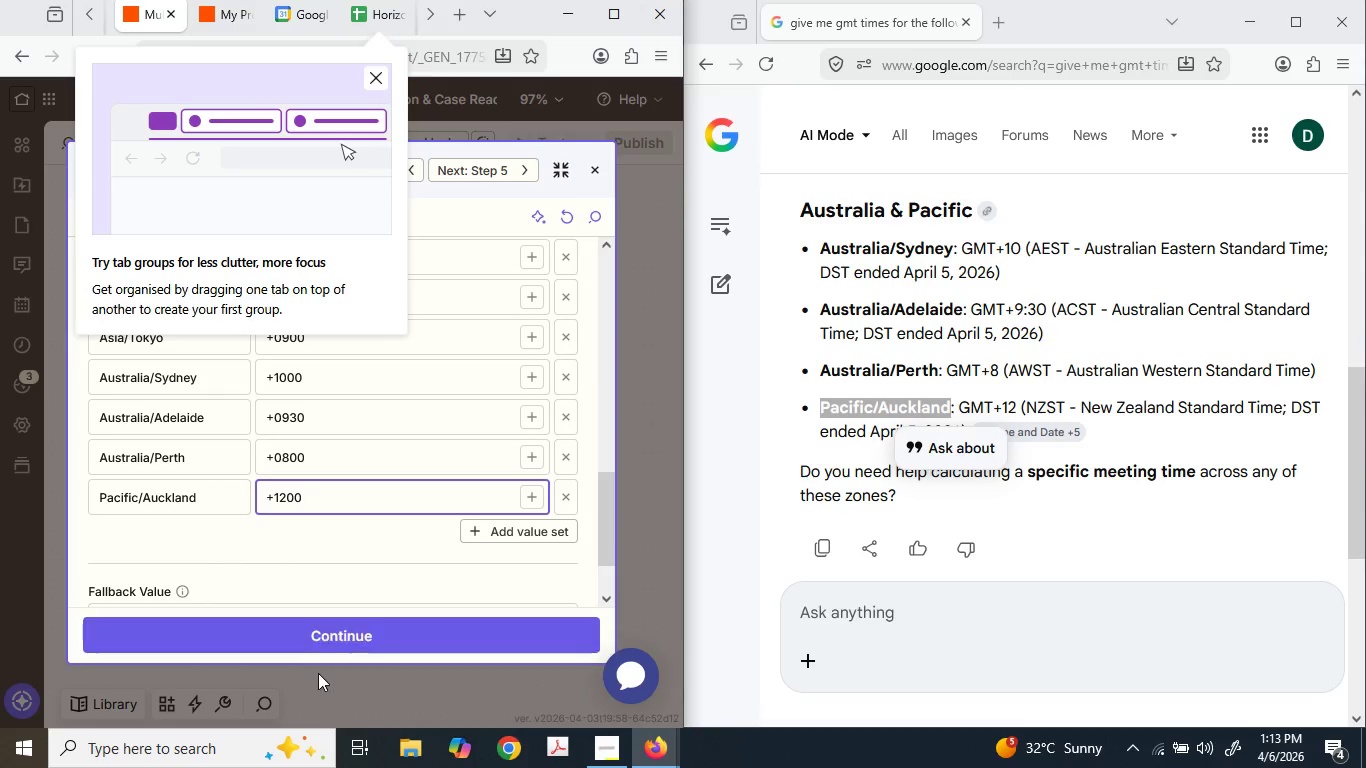 
left_click_drag(start_coordinate=[317, 630], to_coordinate=[317, 625])
 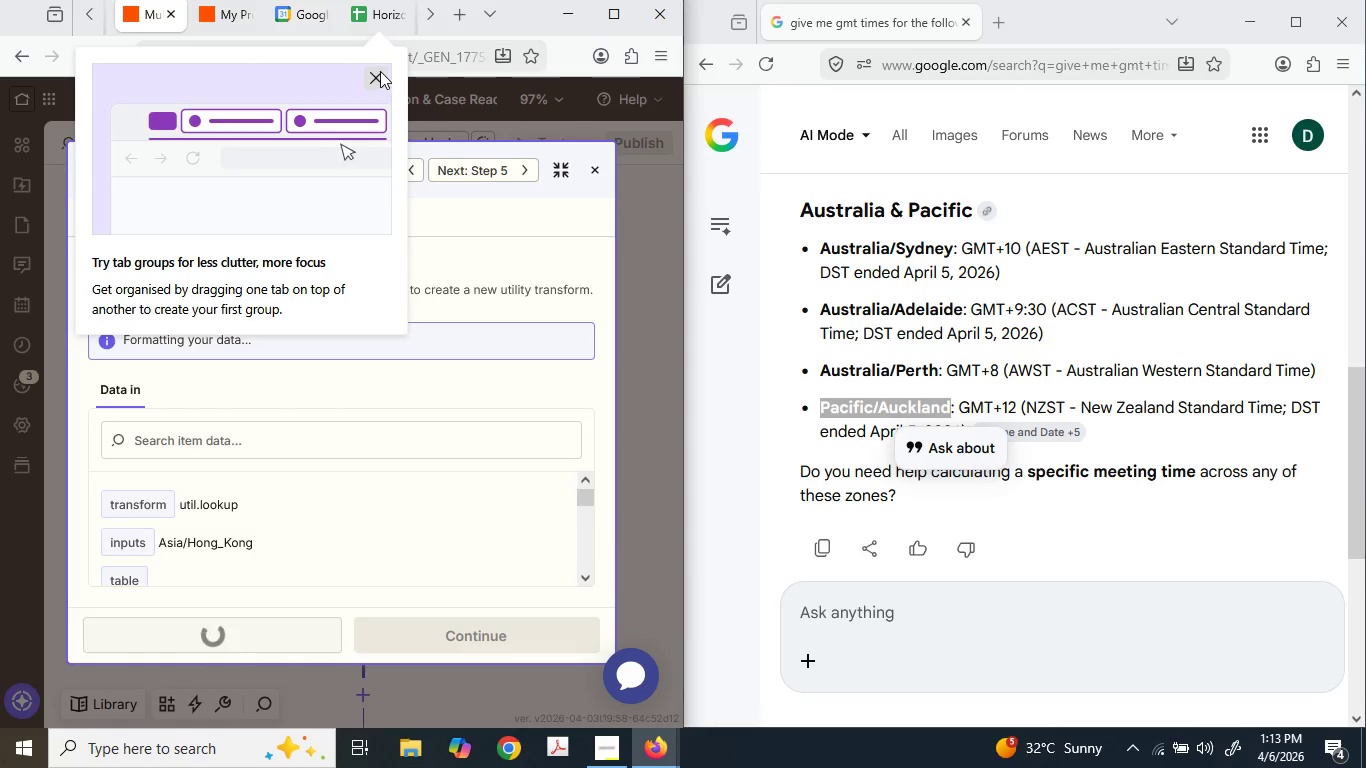 
wait(5.53)
 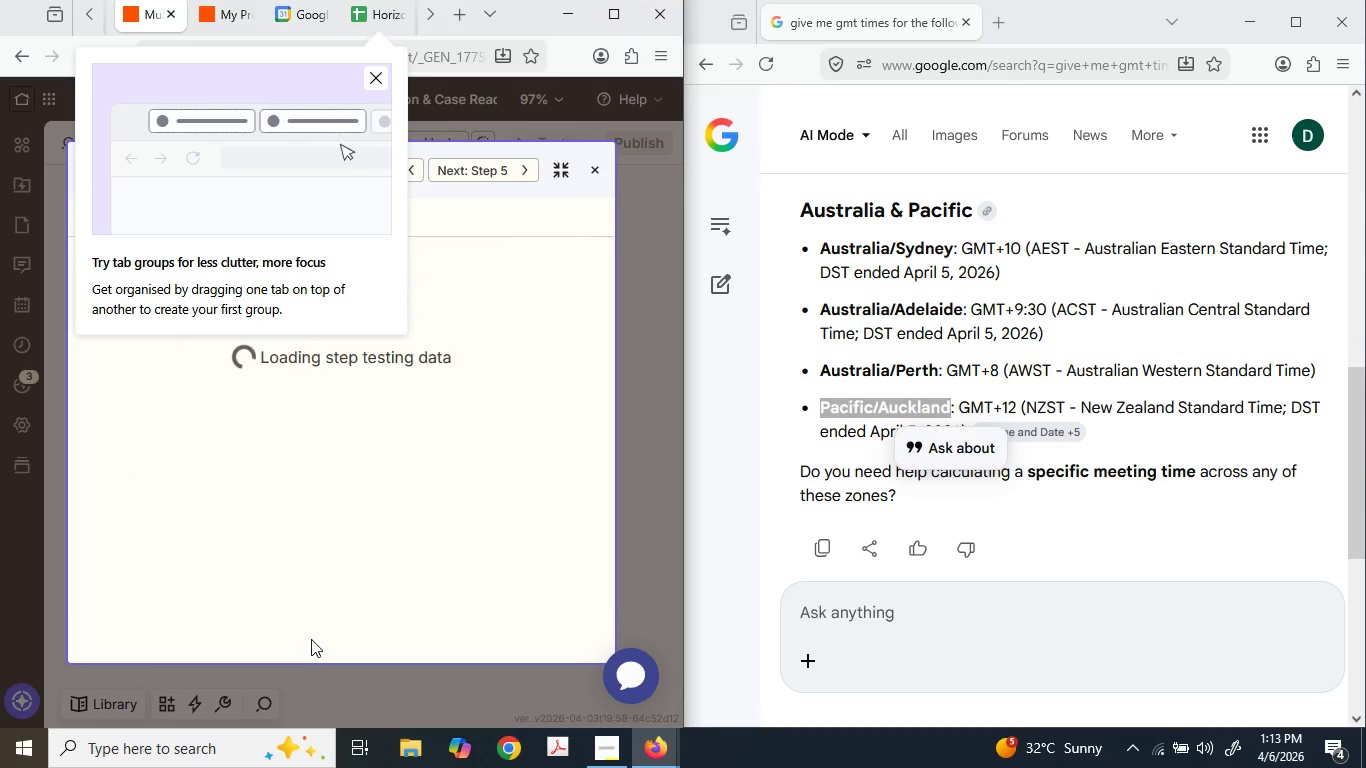 
left_click([379, 80])
 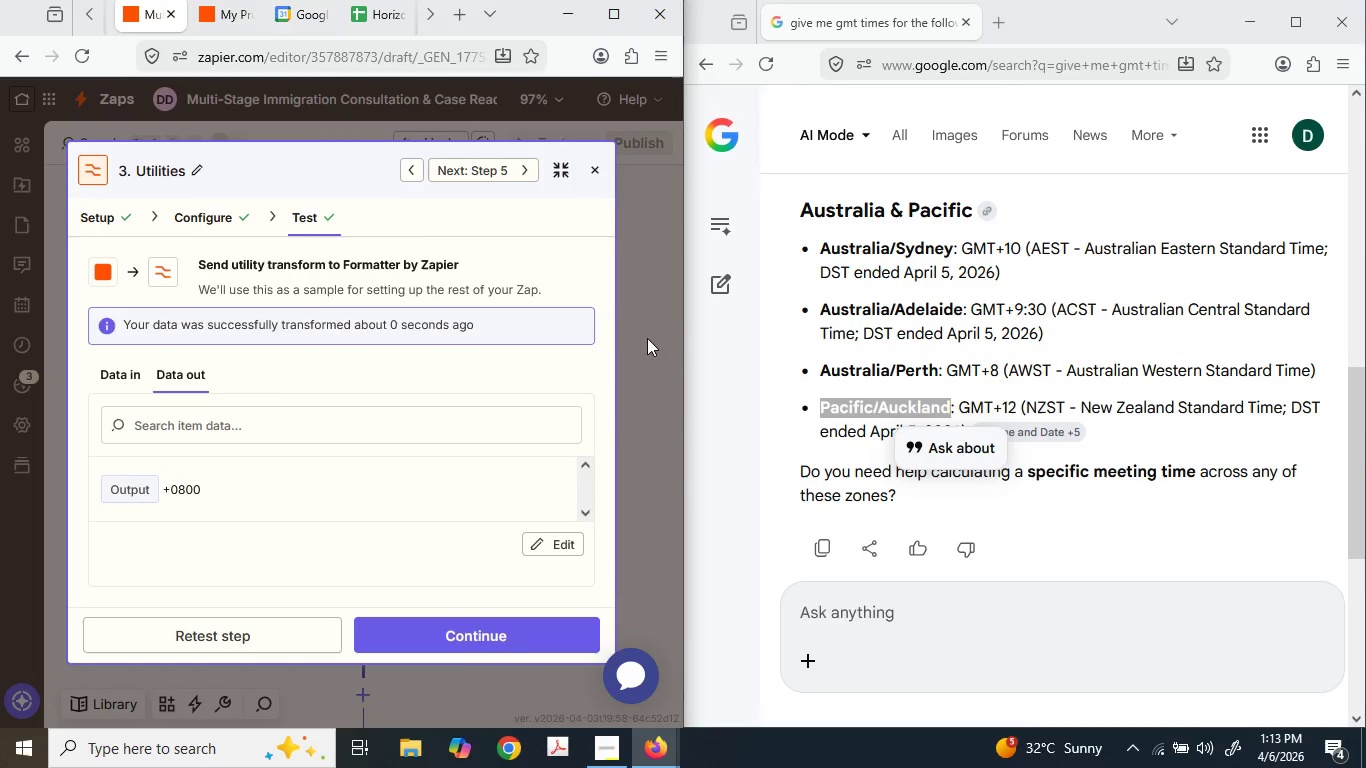 
left_click([641, 465])
 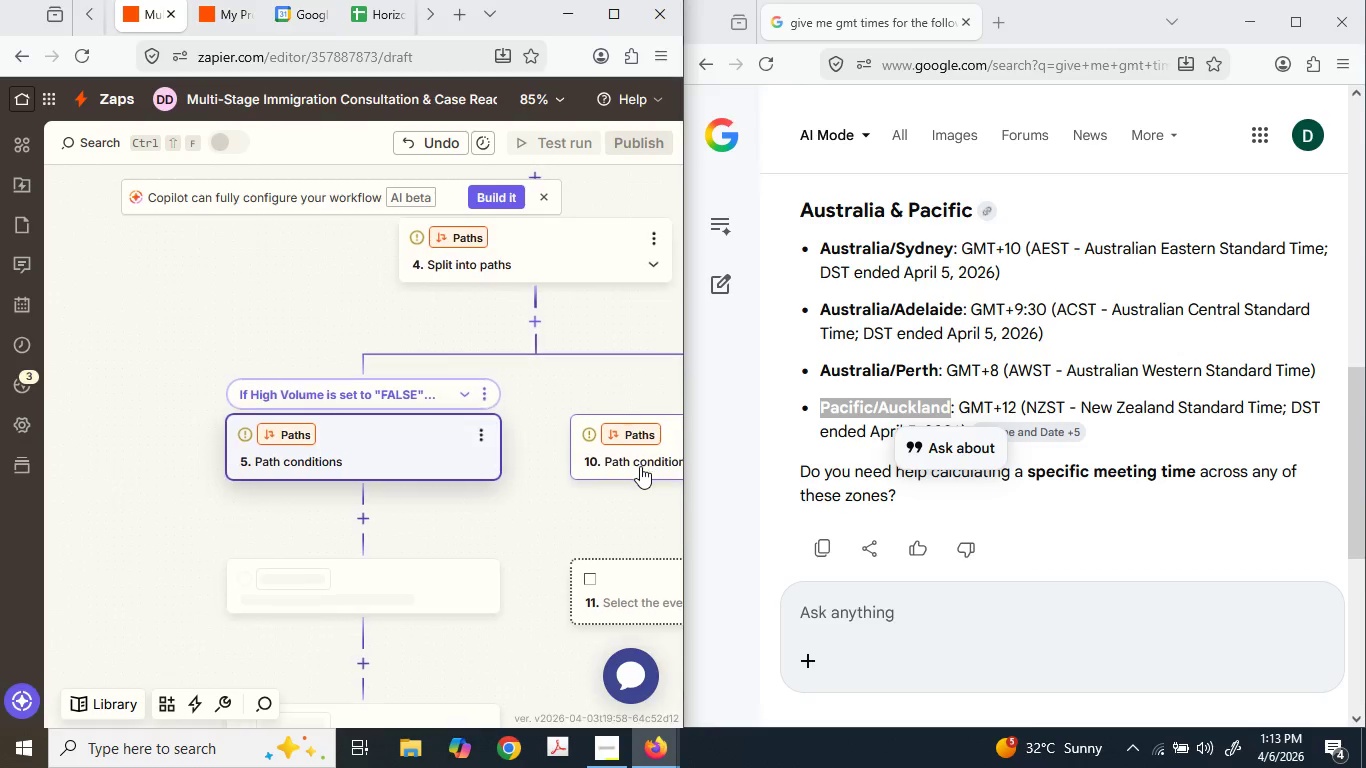 
scroll: coordinate [400, 437], scroll_direction: down, amount: 10.0
 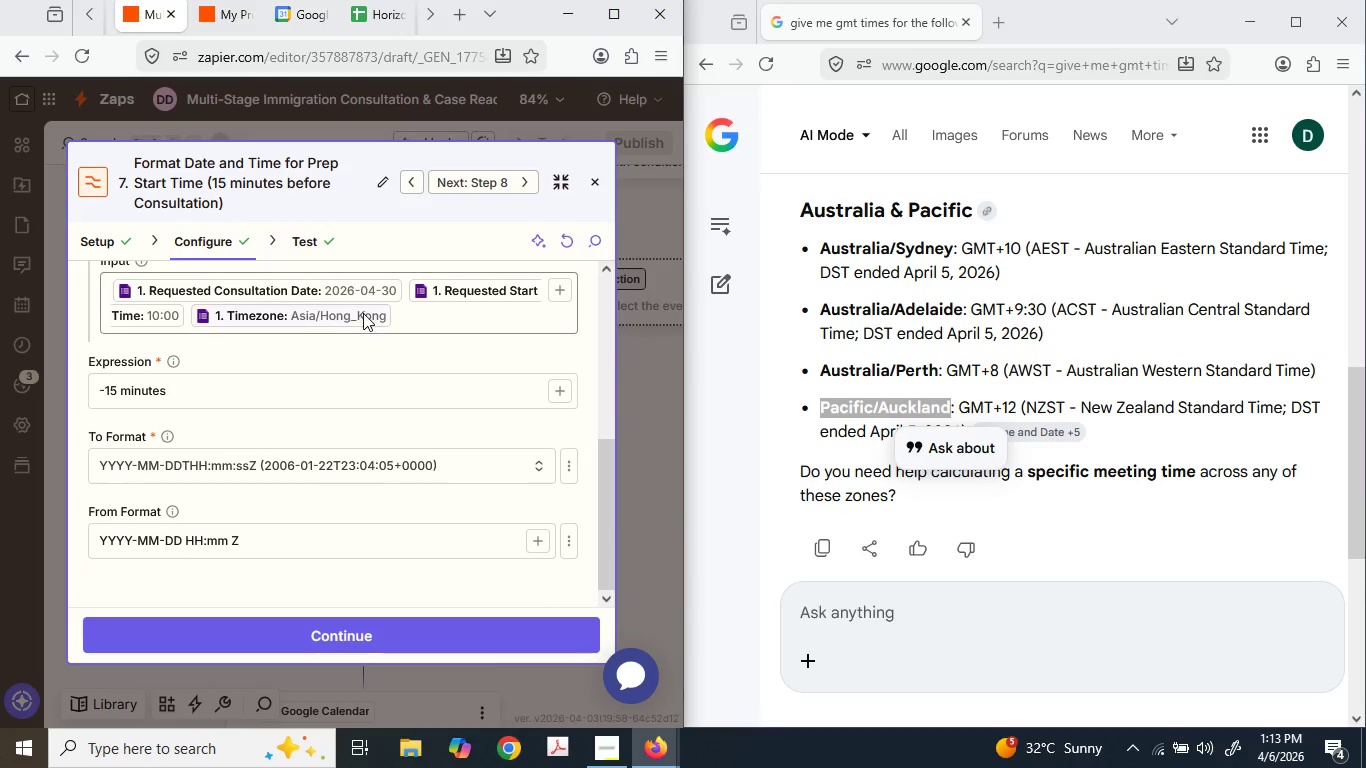 
left_click([362, 313])
 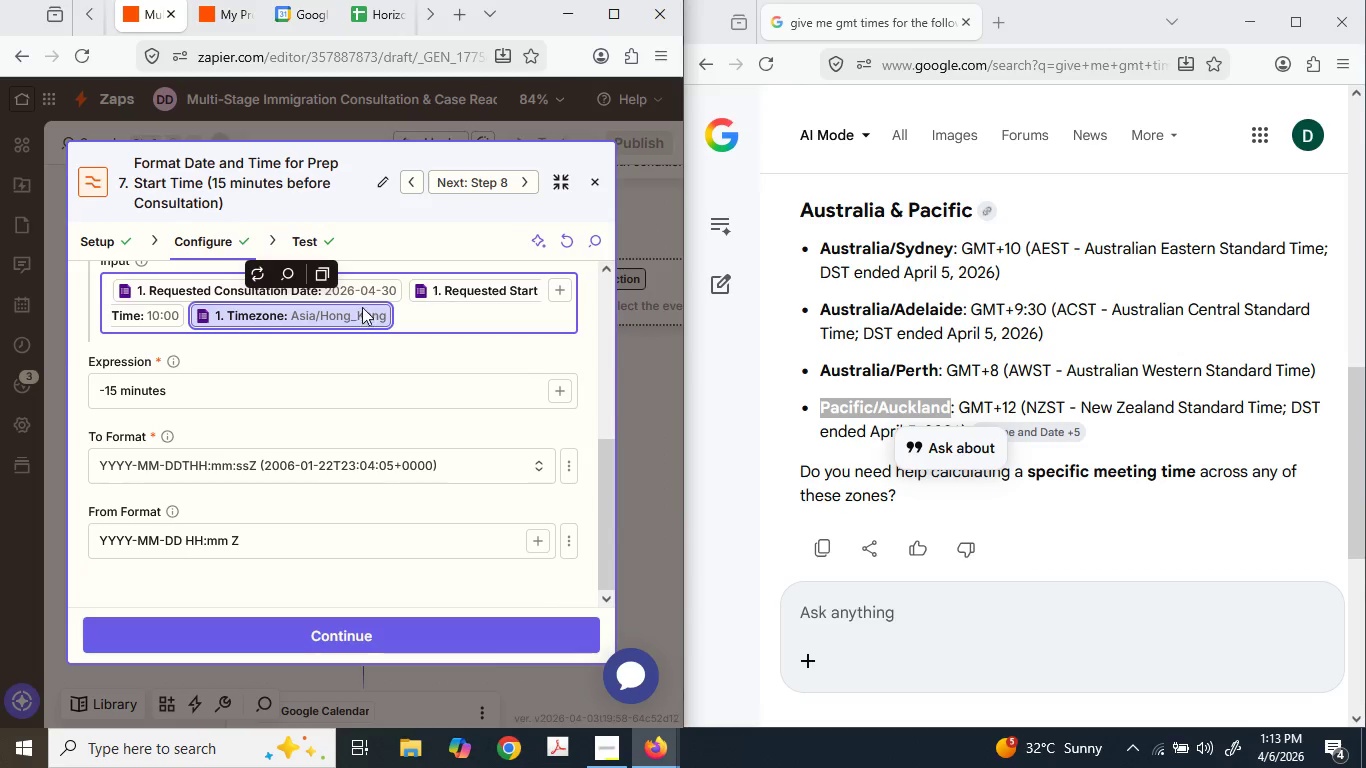 
key(Backspace)
 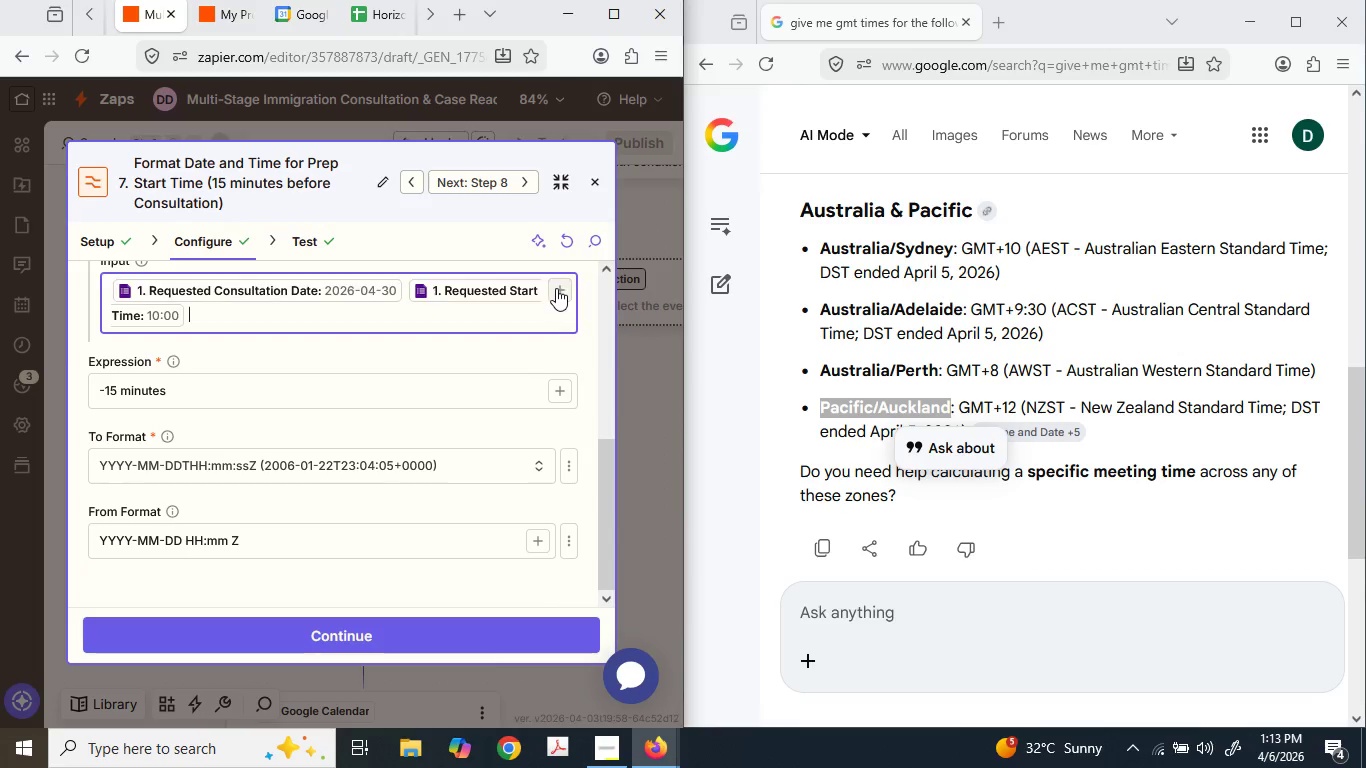 
scroll: coordinate [294, 515], scroll_direction: down, amount: 3.0
 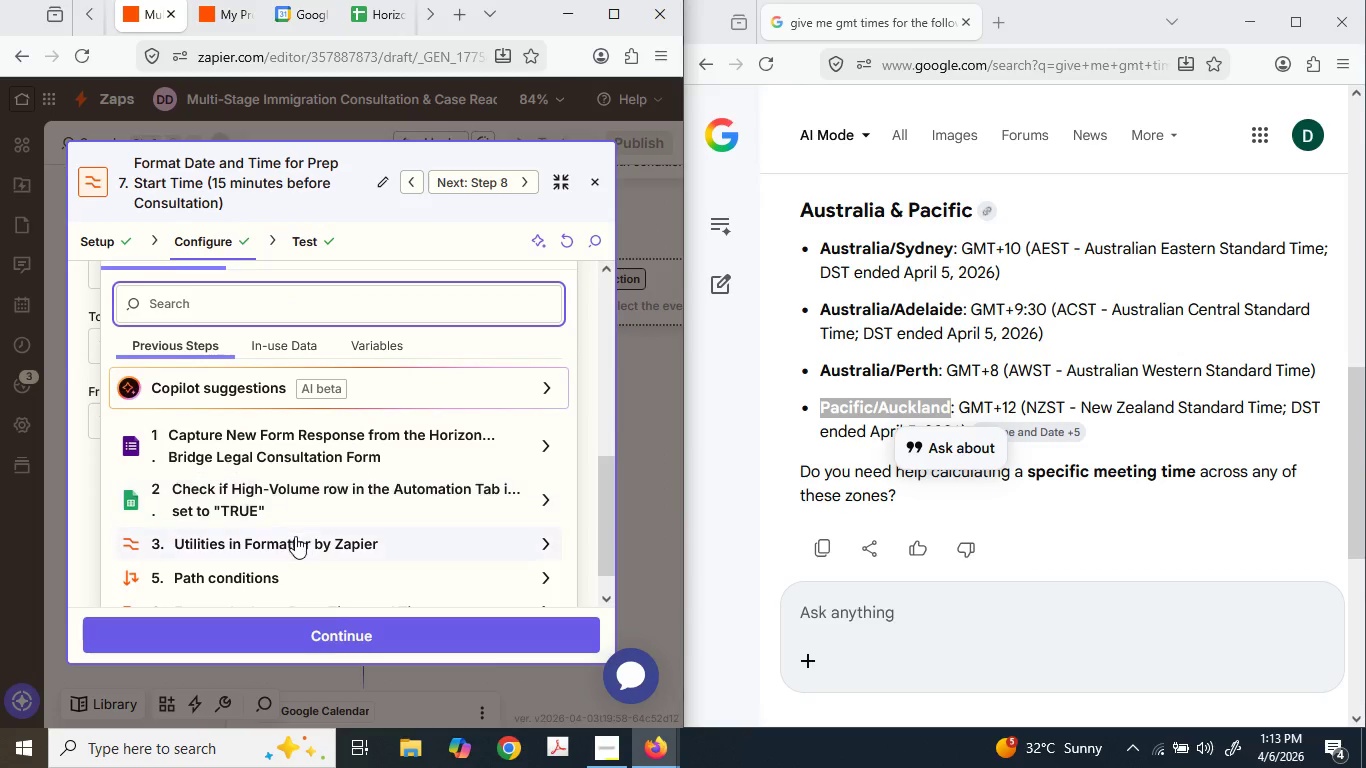 
left_click([294, 535])
 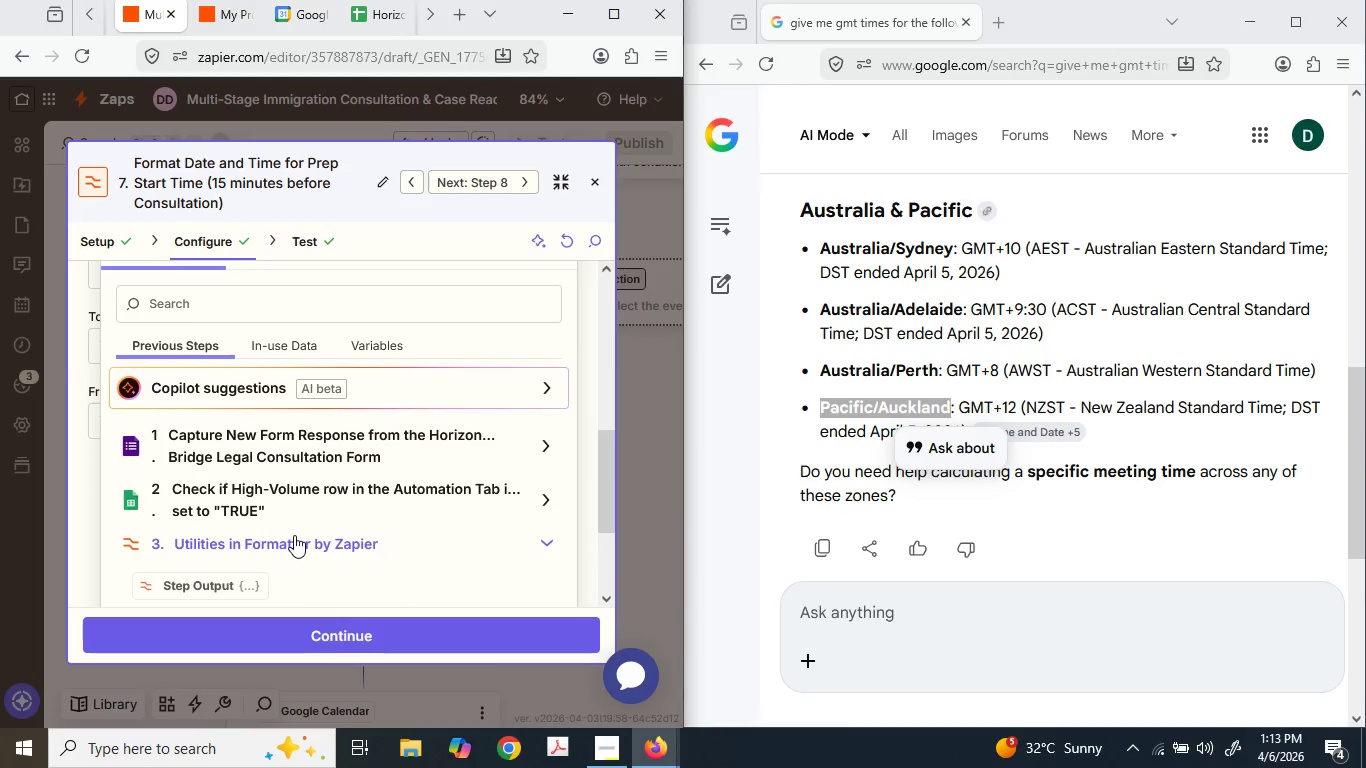 
scroll: coordinate [298, 536], scroll_direction: down, amount: 2.0
 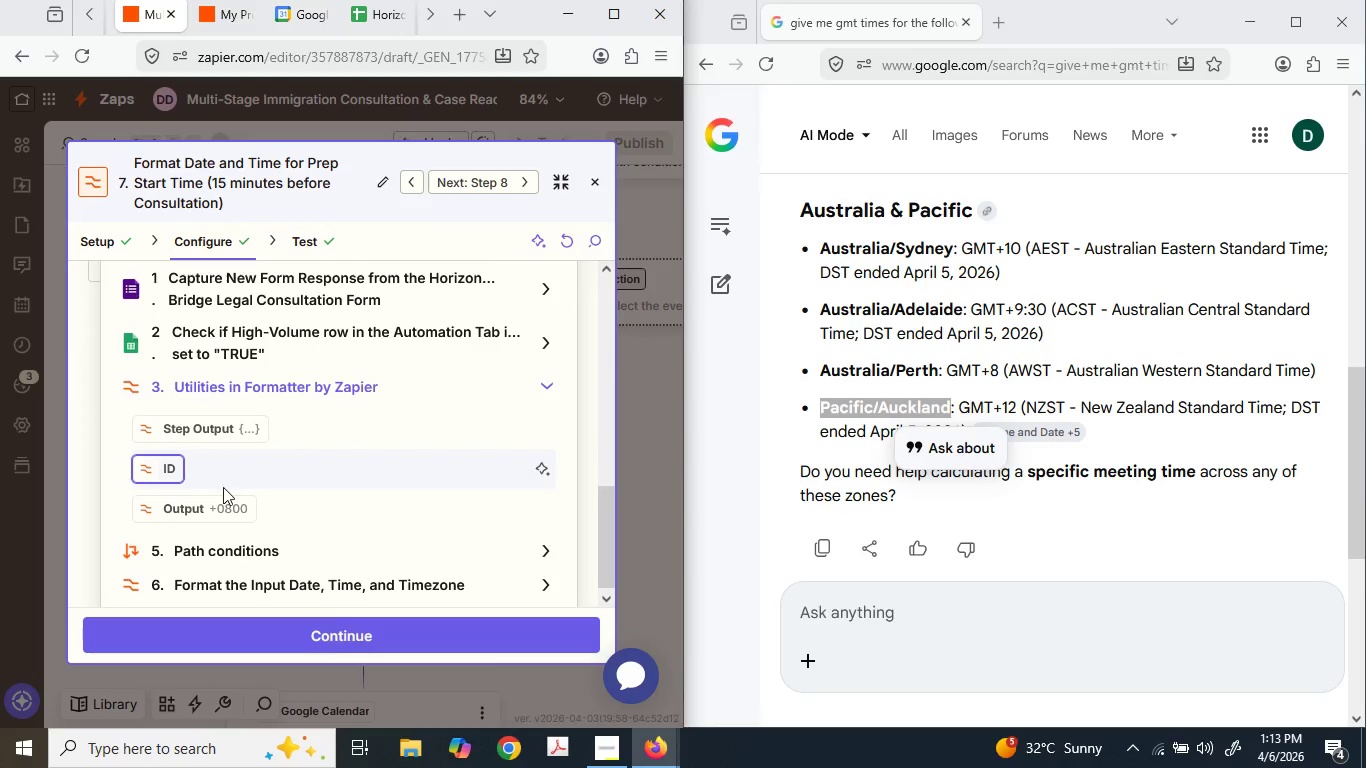 
left_click([222, 509])
 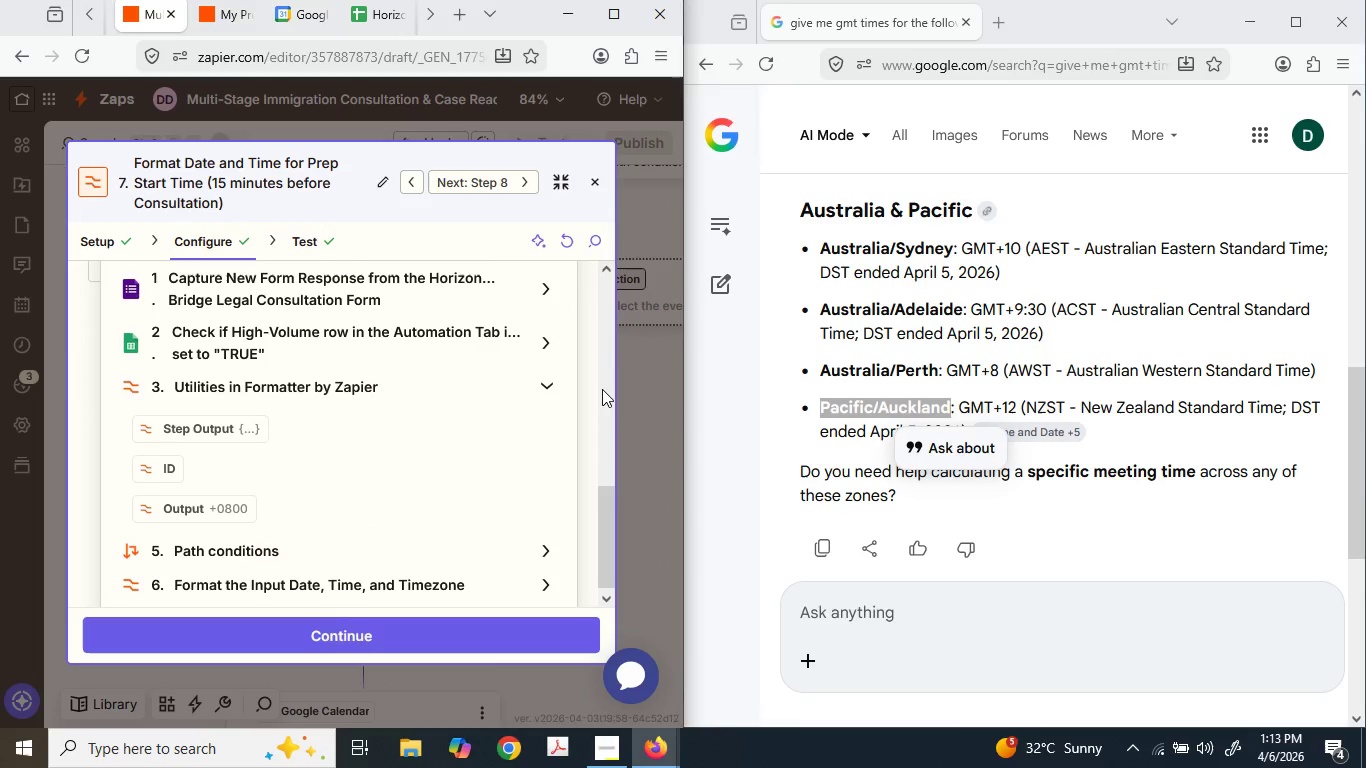 
left_click([592, 385])
 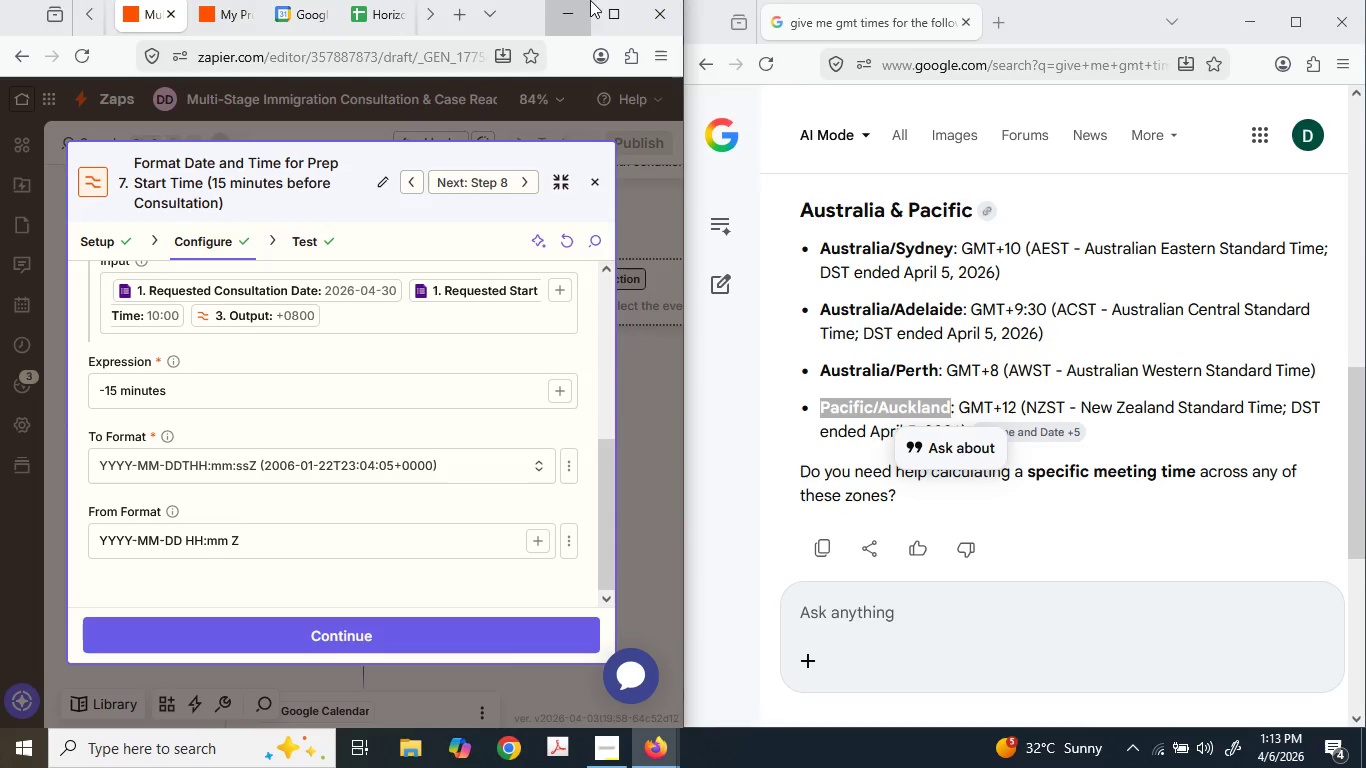 
left_click([625, 16])
 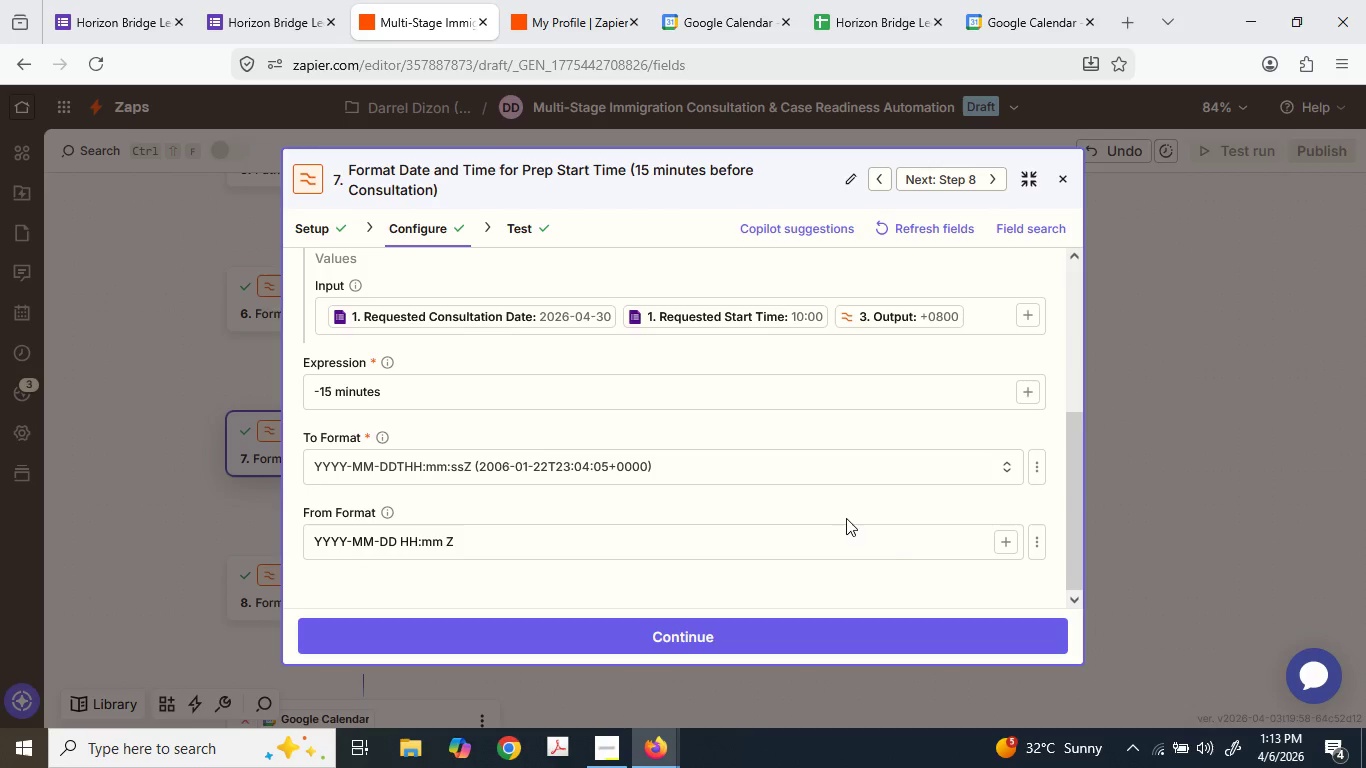 
scroll: coordinate [872, 543], scroll_direction: down, amount: 1.0
 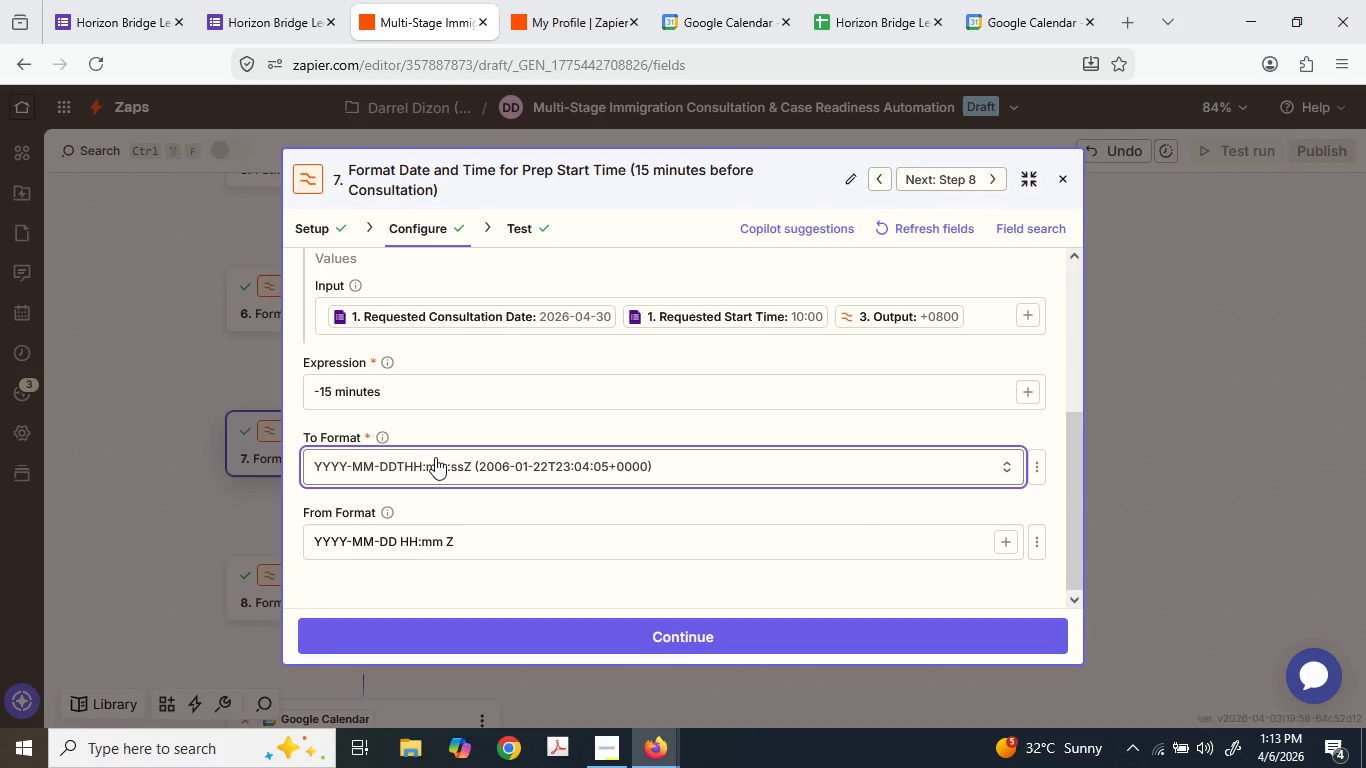 
wait(5.46)
 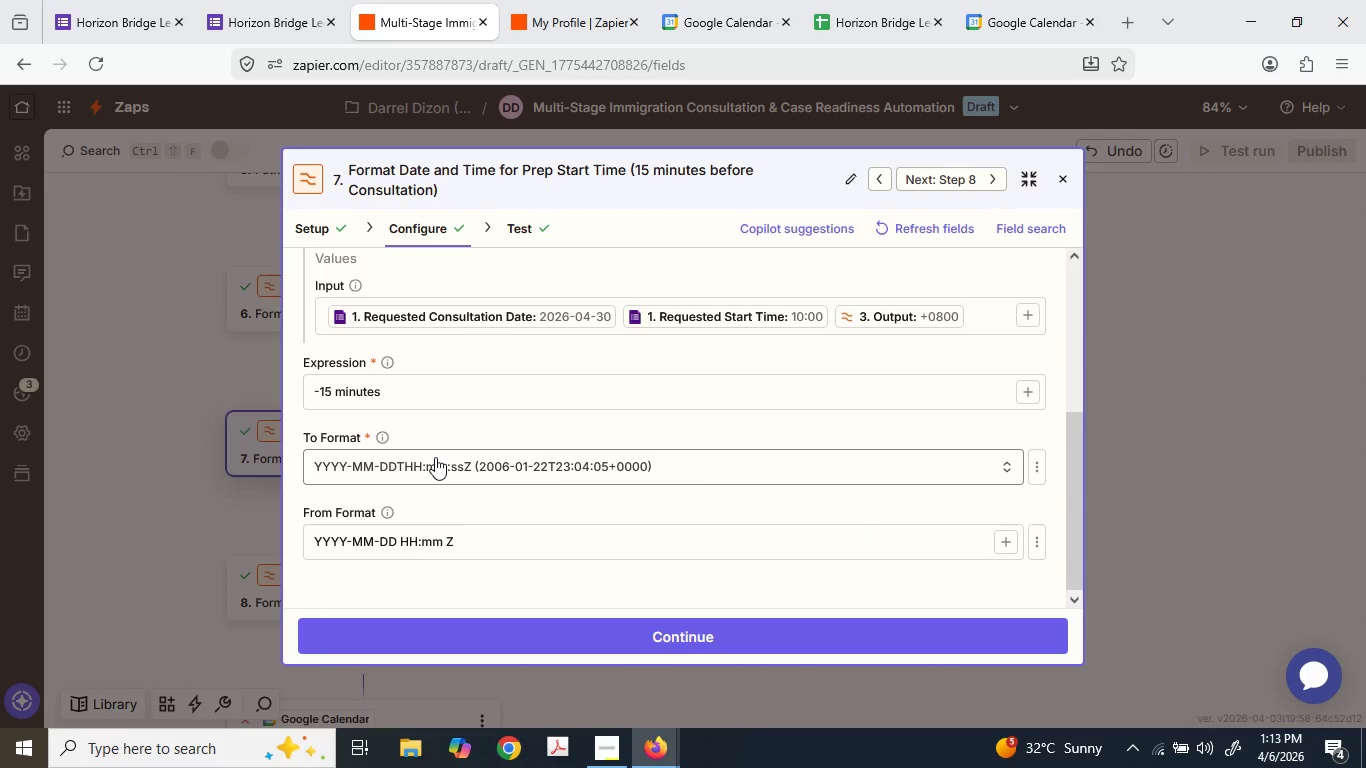 
left_click([435, 457])
 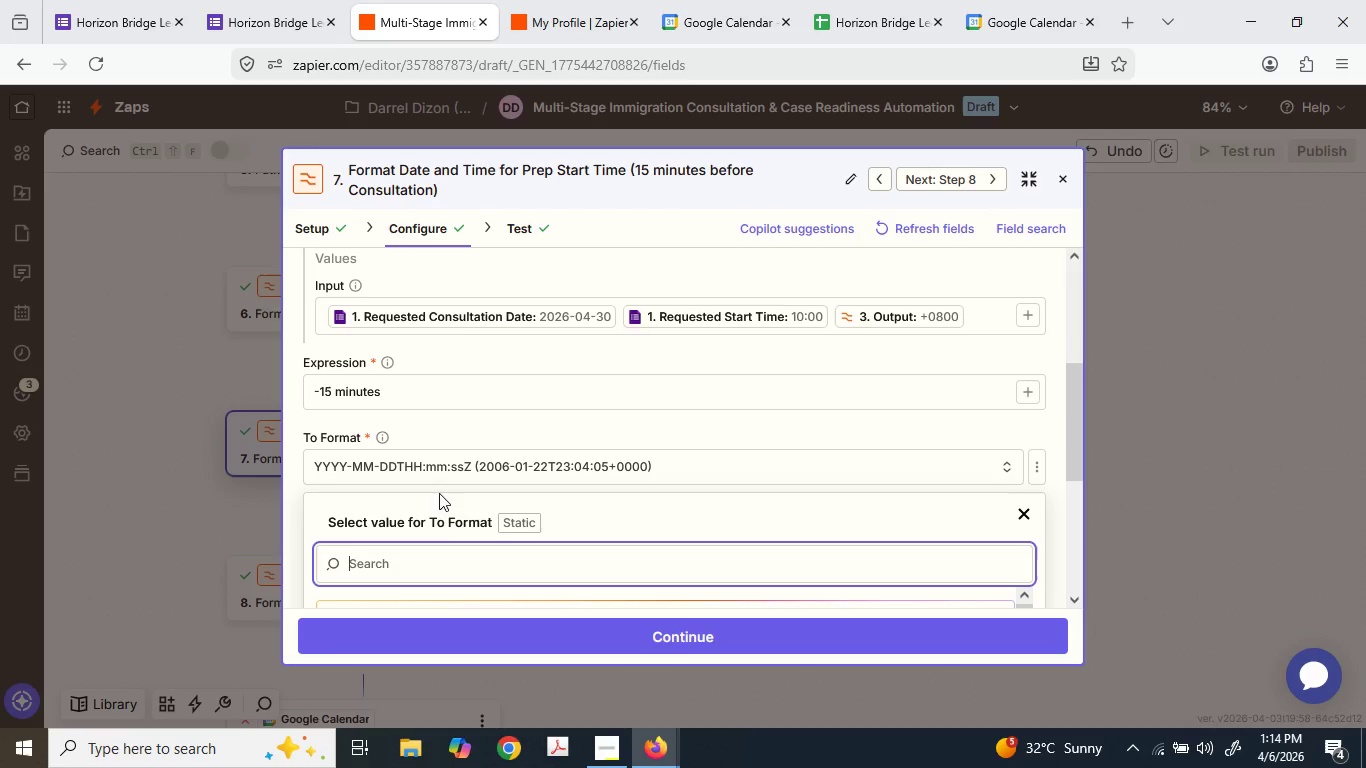 
wait(6.12)
 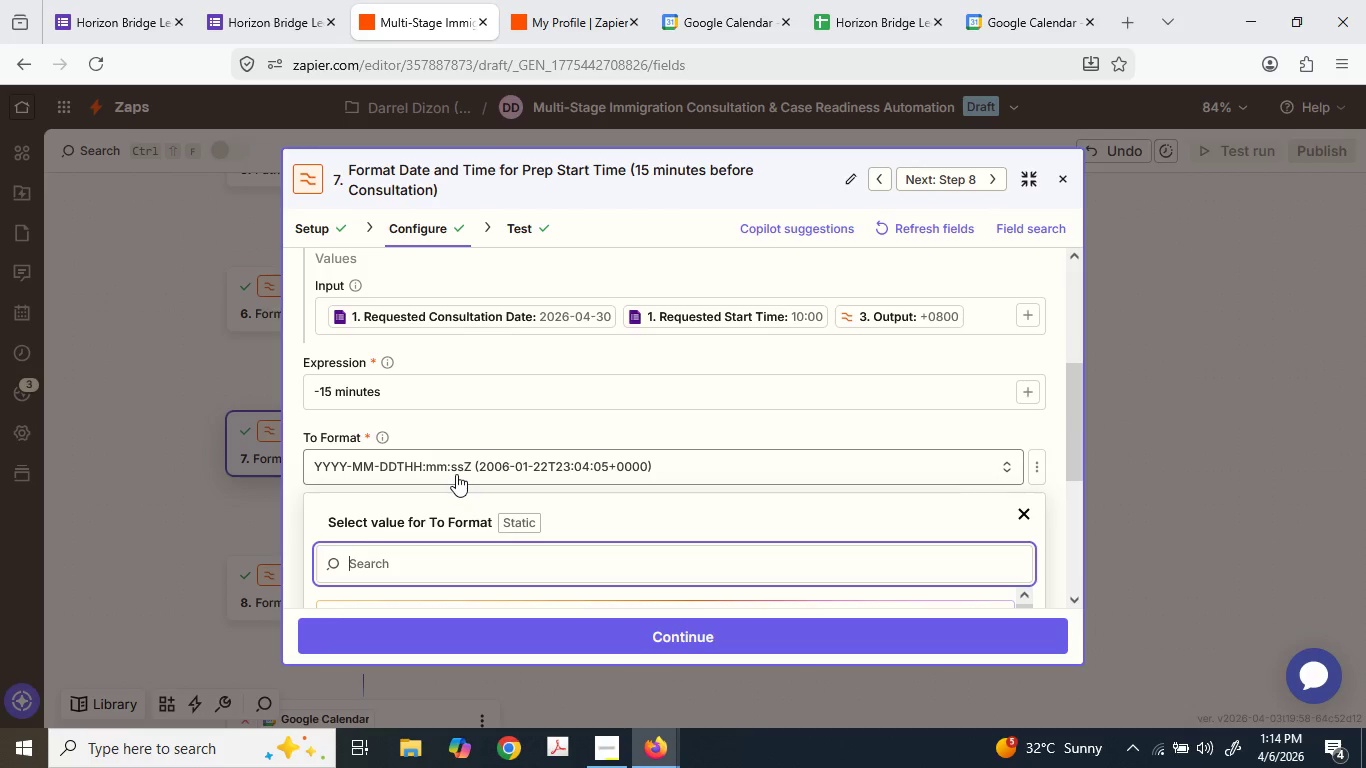 
left_click([676, 438])
 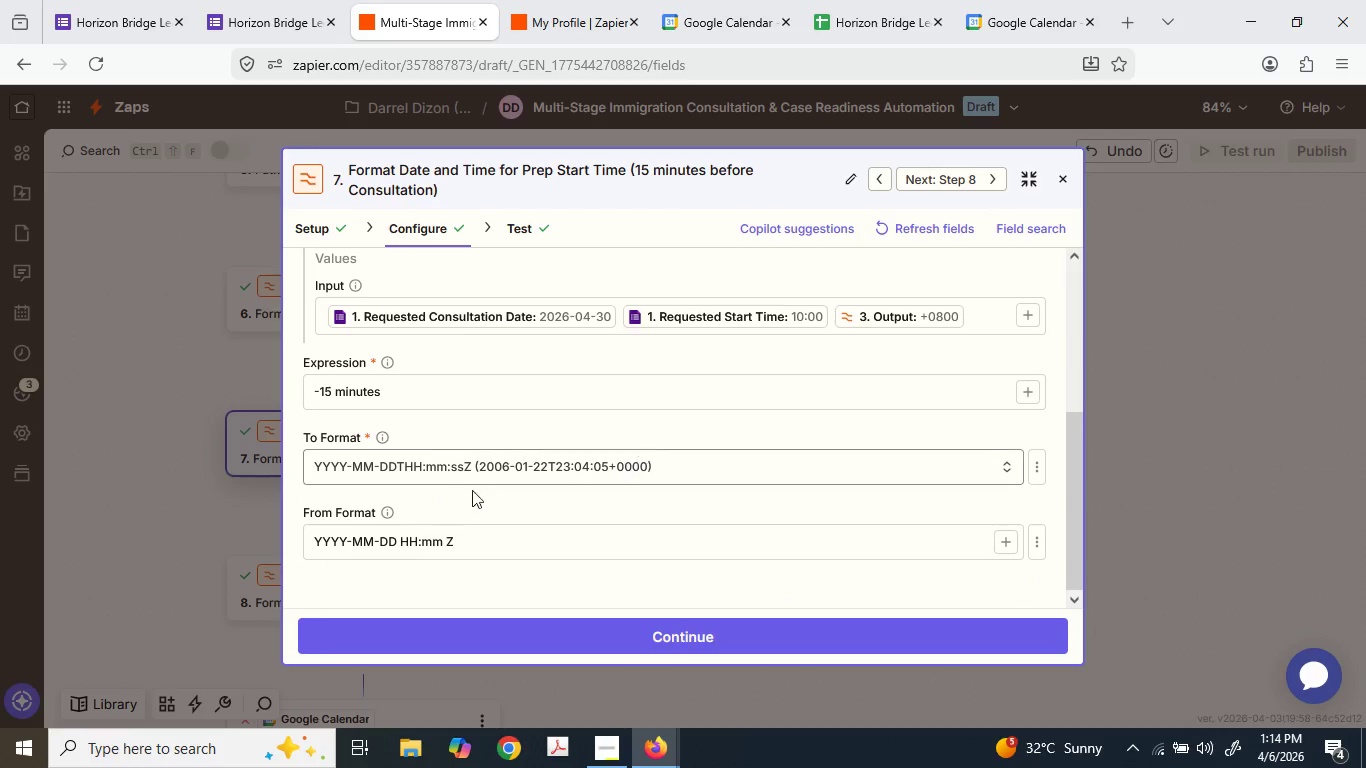 
left_click([386, 533])
 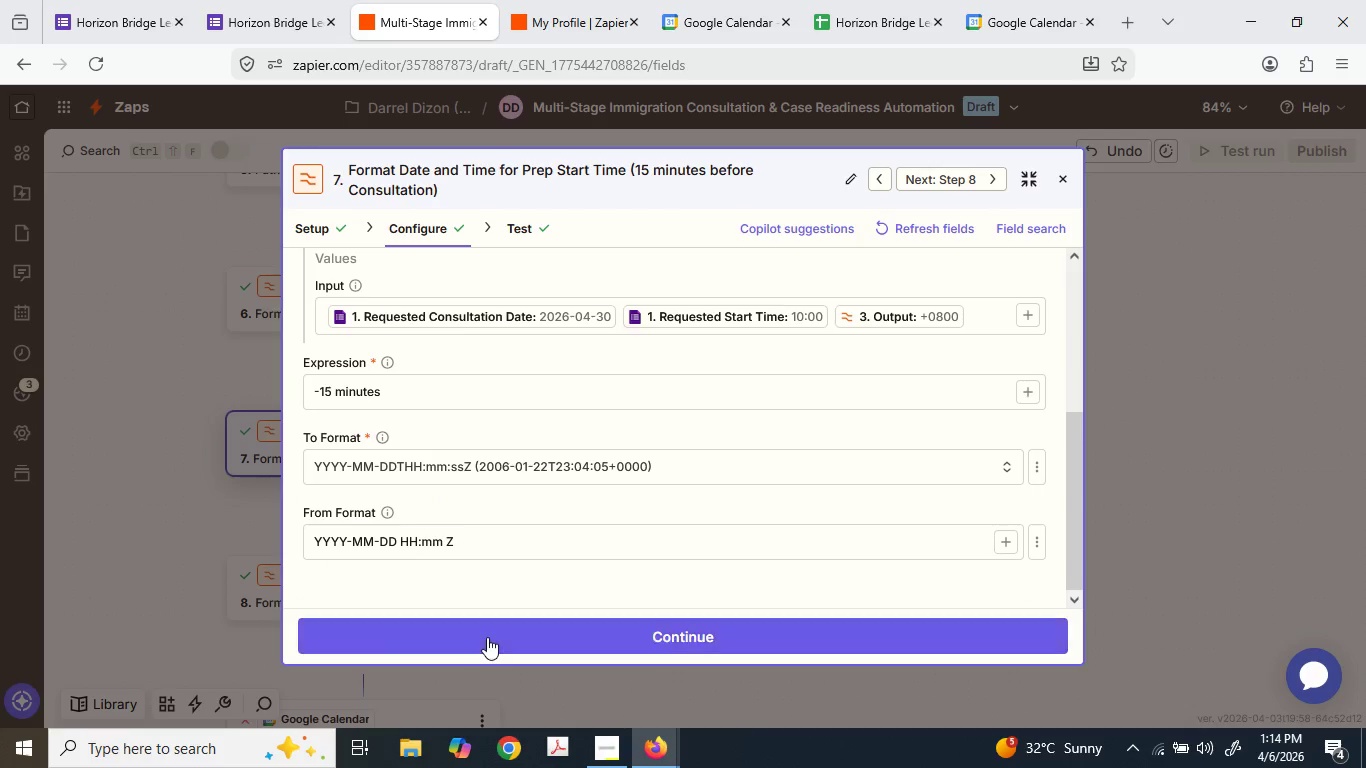 
wait(5.11)
 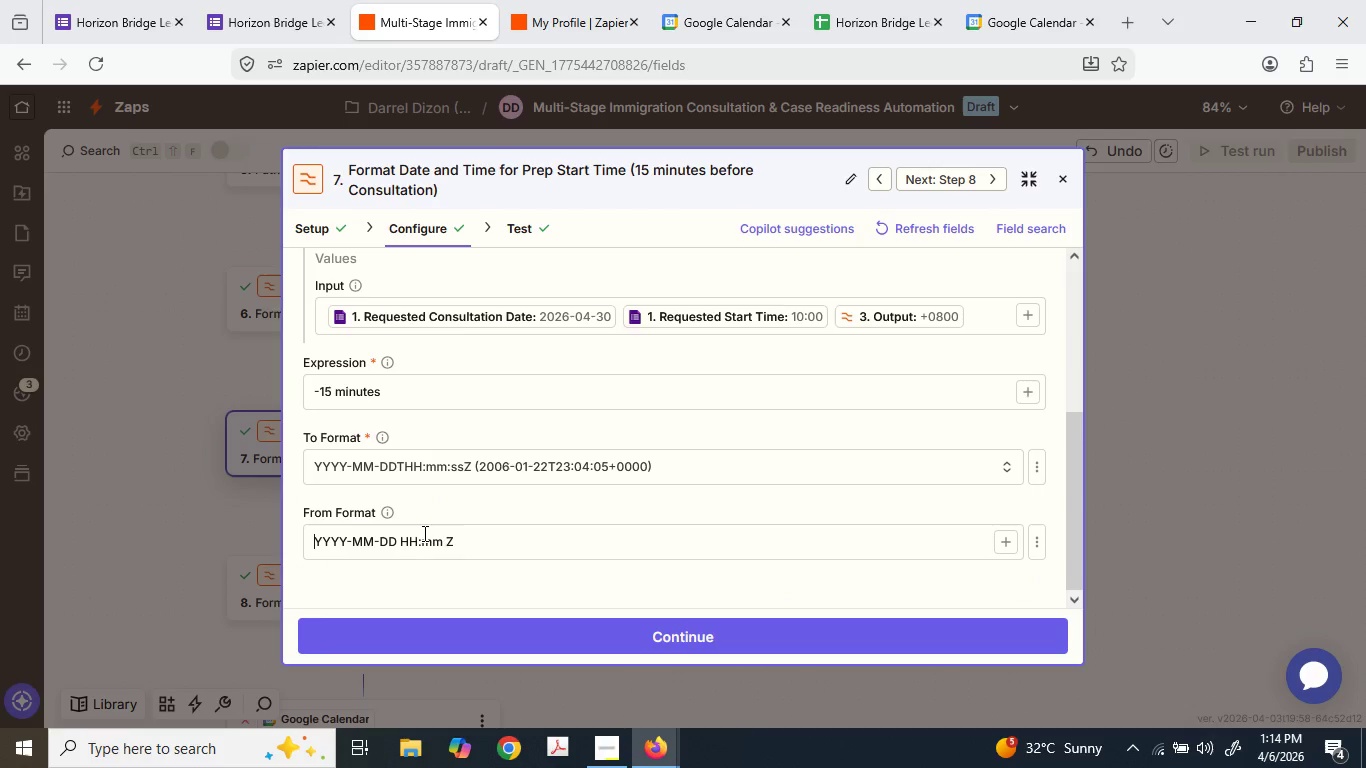 
left_click([501, 638])
 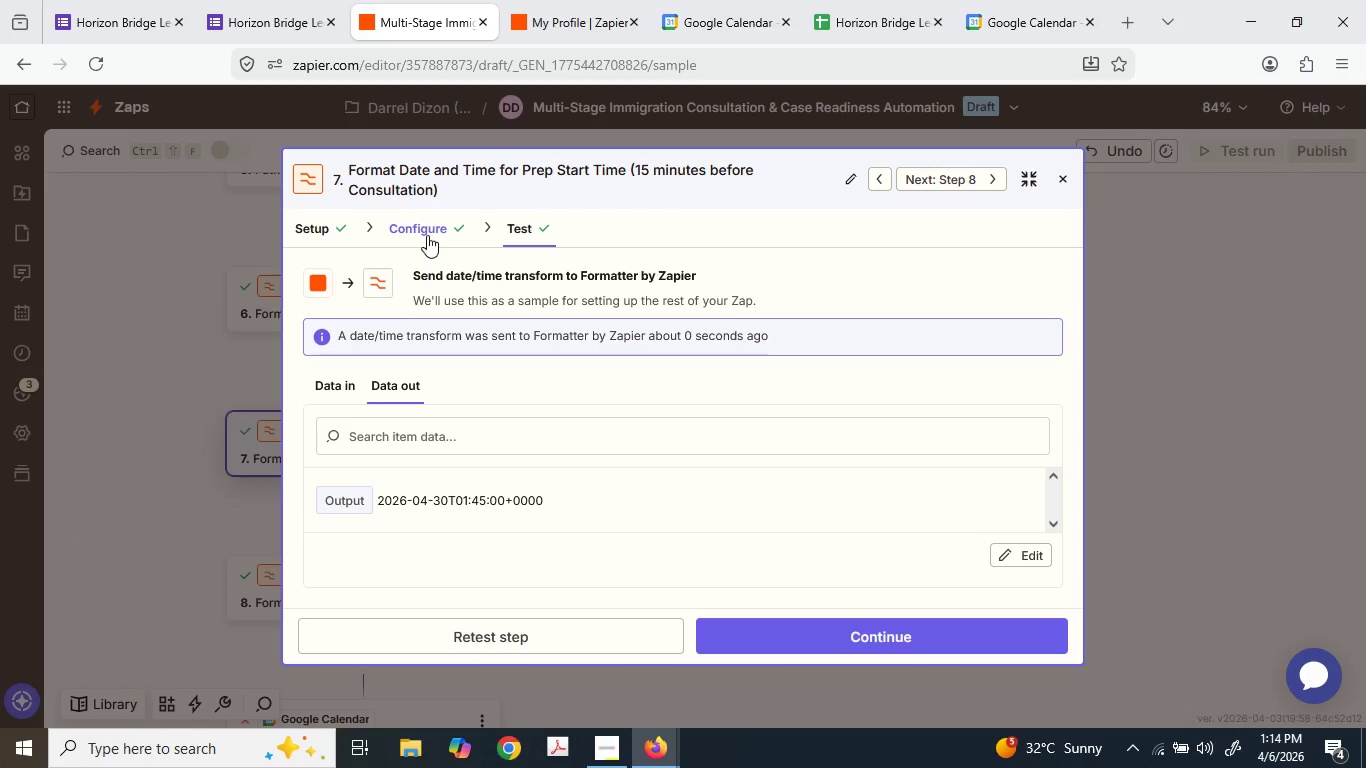 
wait(11.86)
 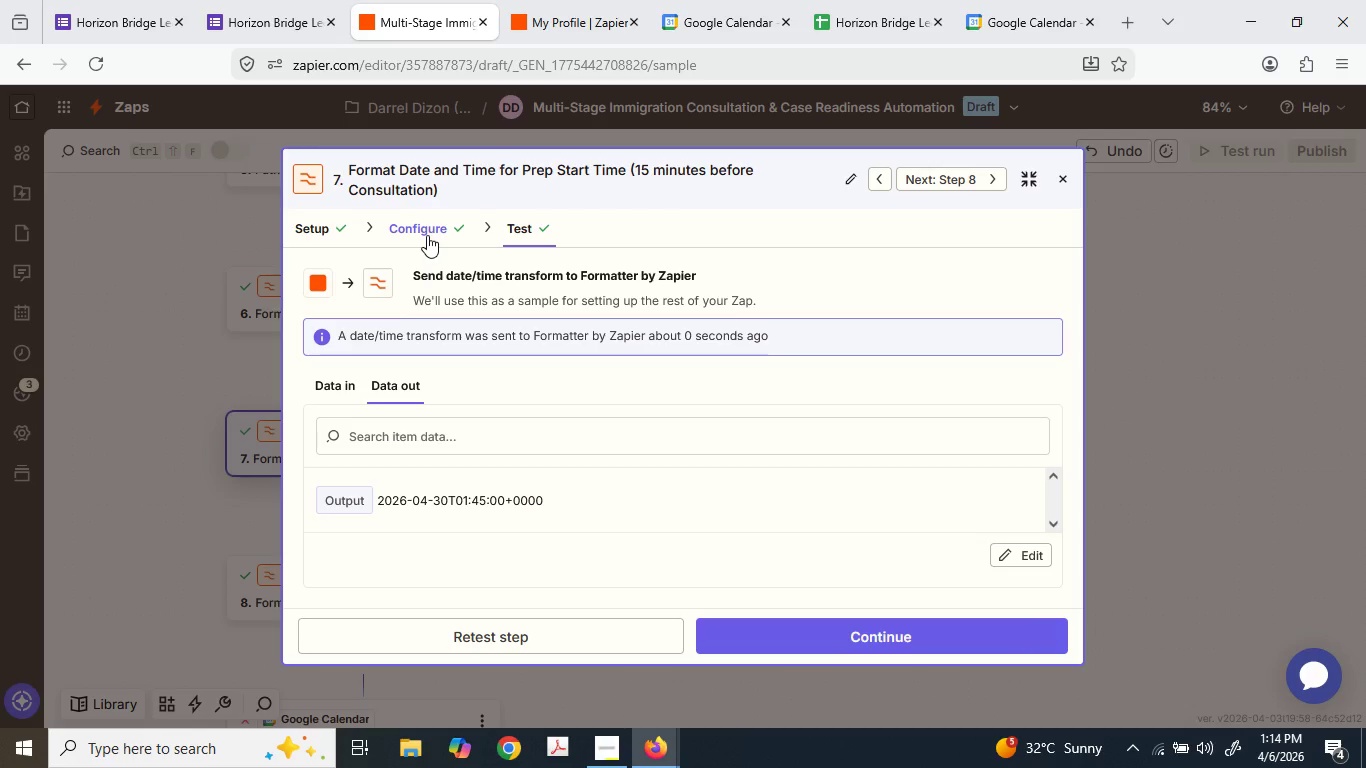 
scroll: coordinate [688, 490], scroll_direction: down, amount: 4.0
 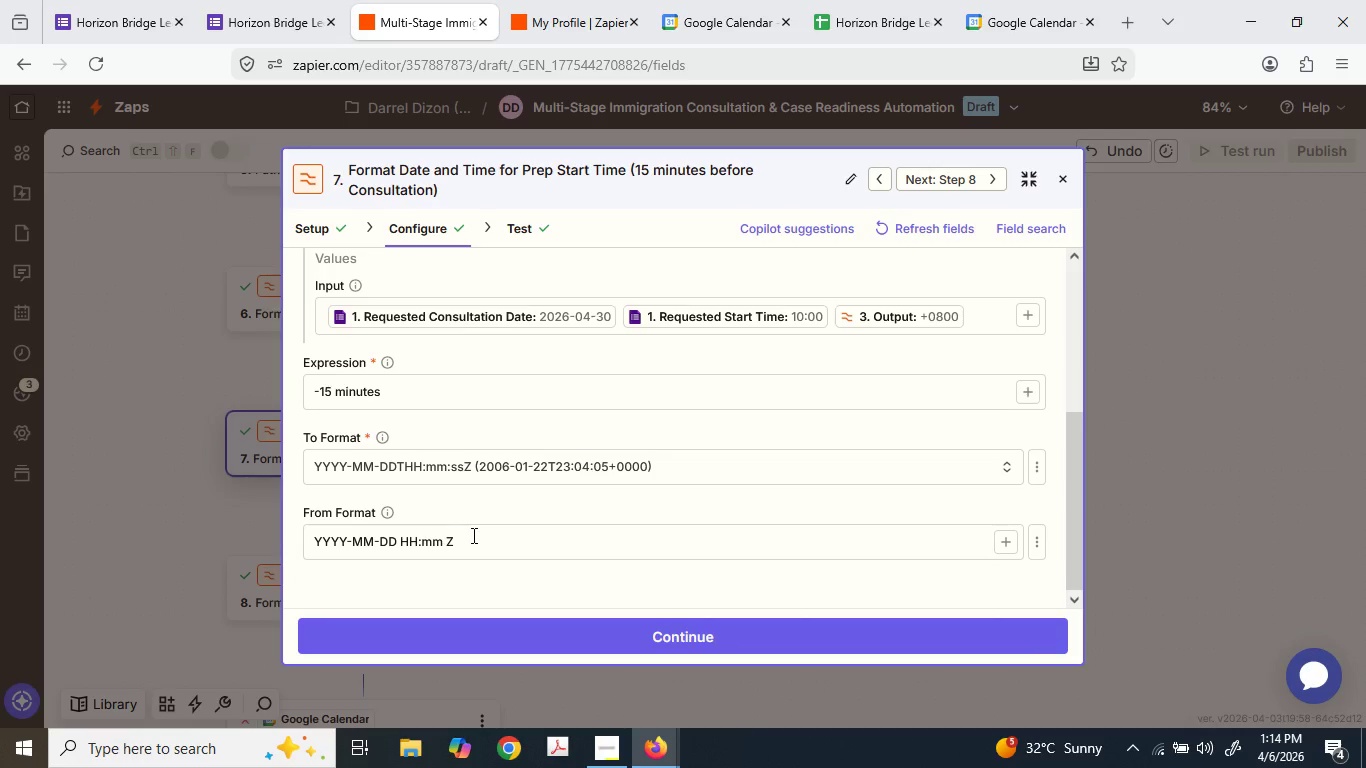 
wait(8.48)
 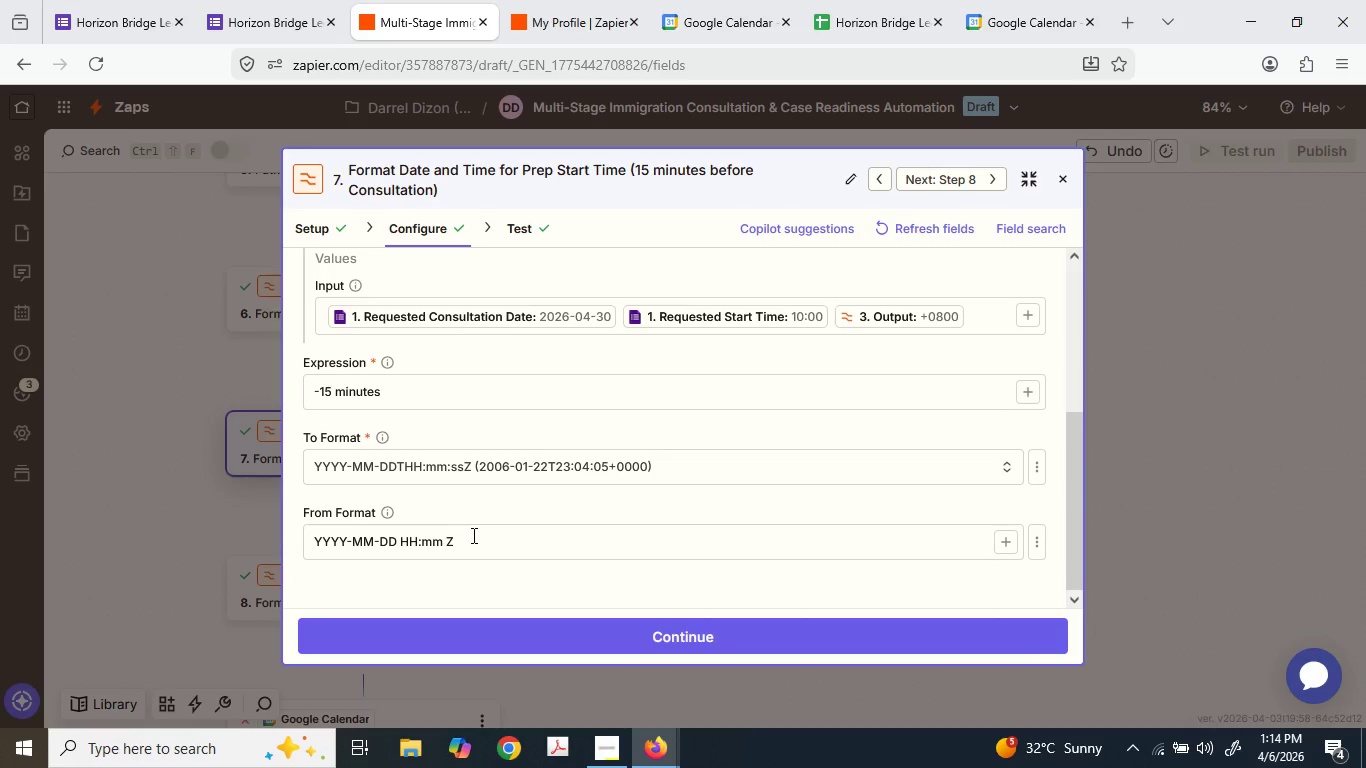 
scroll: coordinate [541, 475], scroll_direction: down, amount: 2.0
 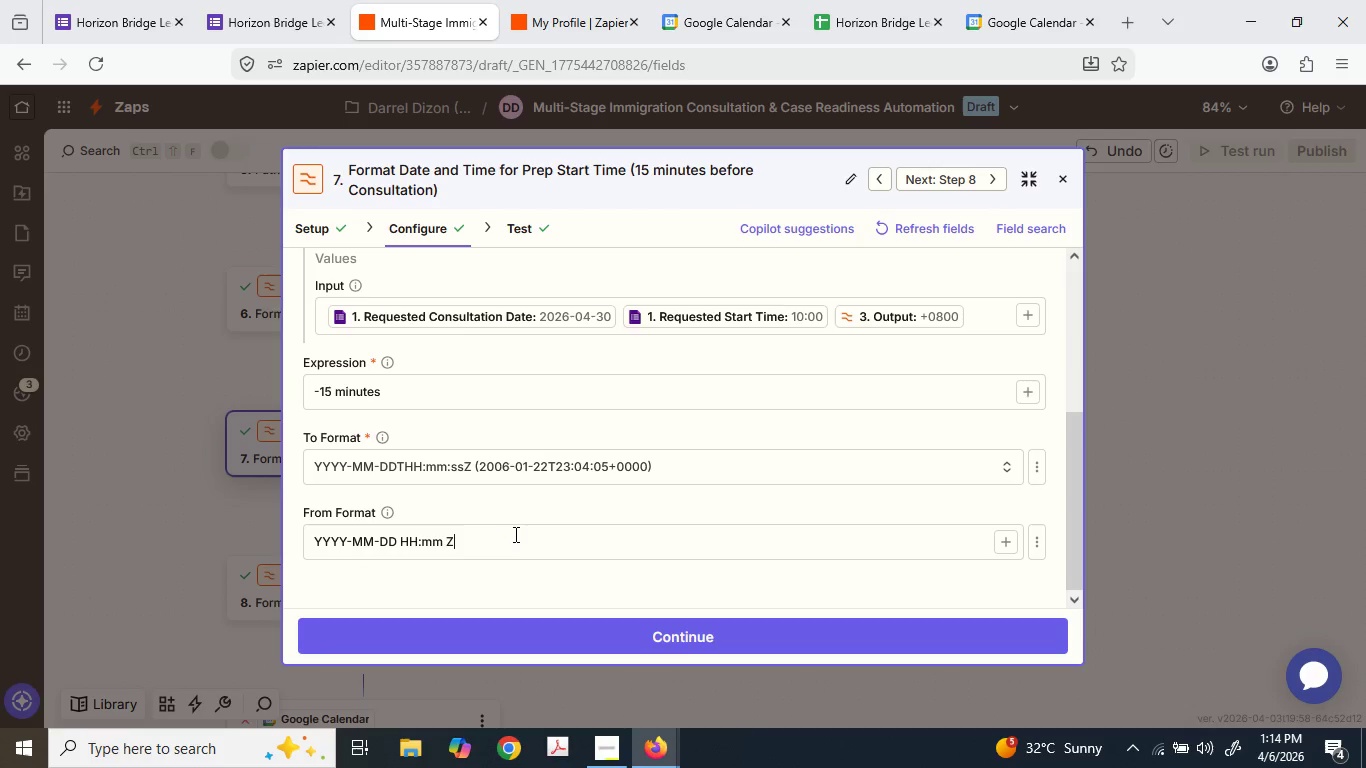 
key(Shift+ShiftLeft)
 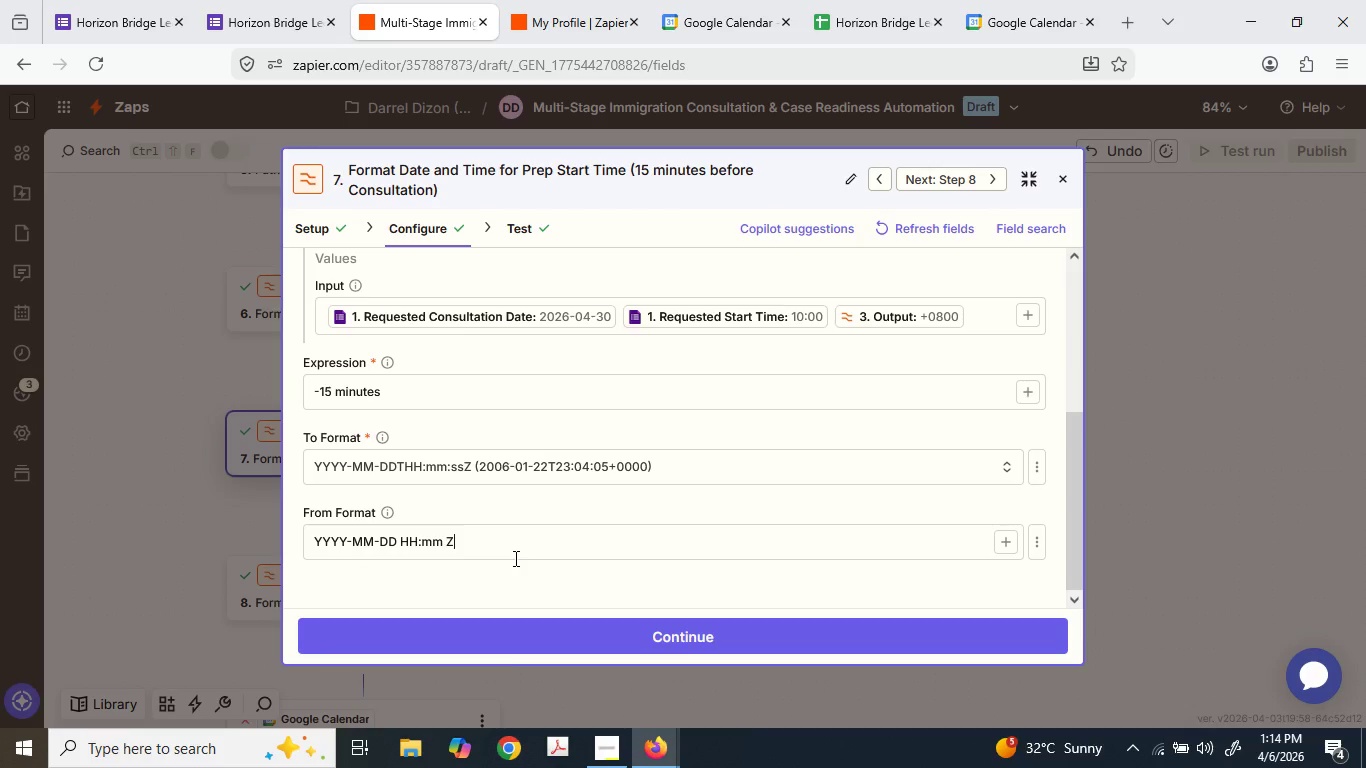 
key(Shift+Z)
 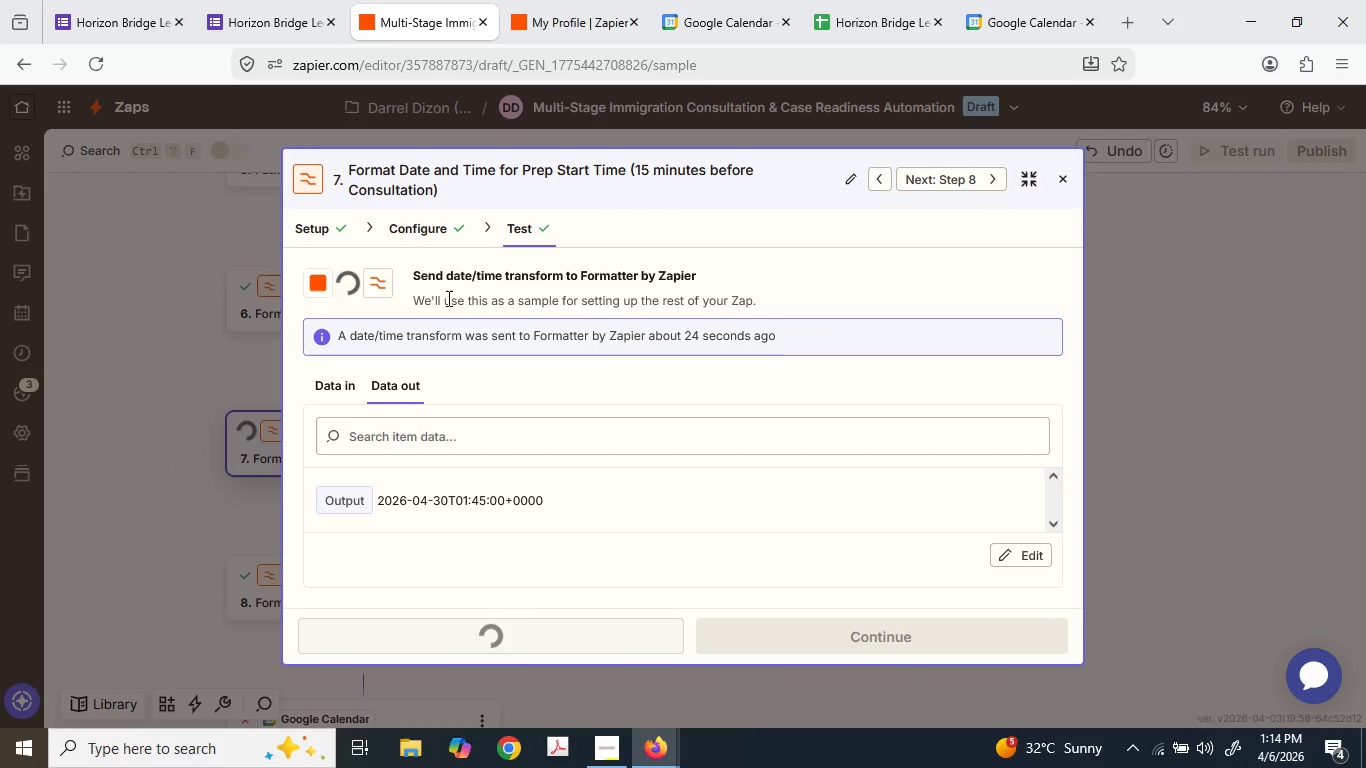 
wait(8.05)
 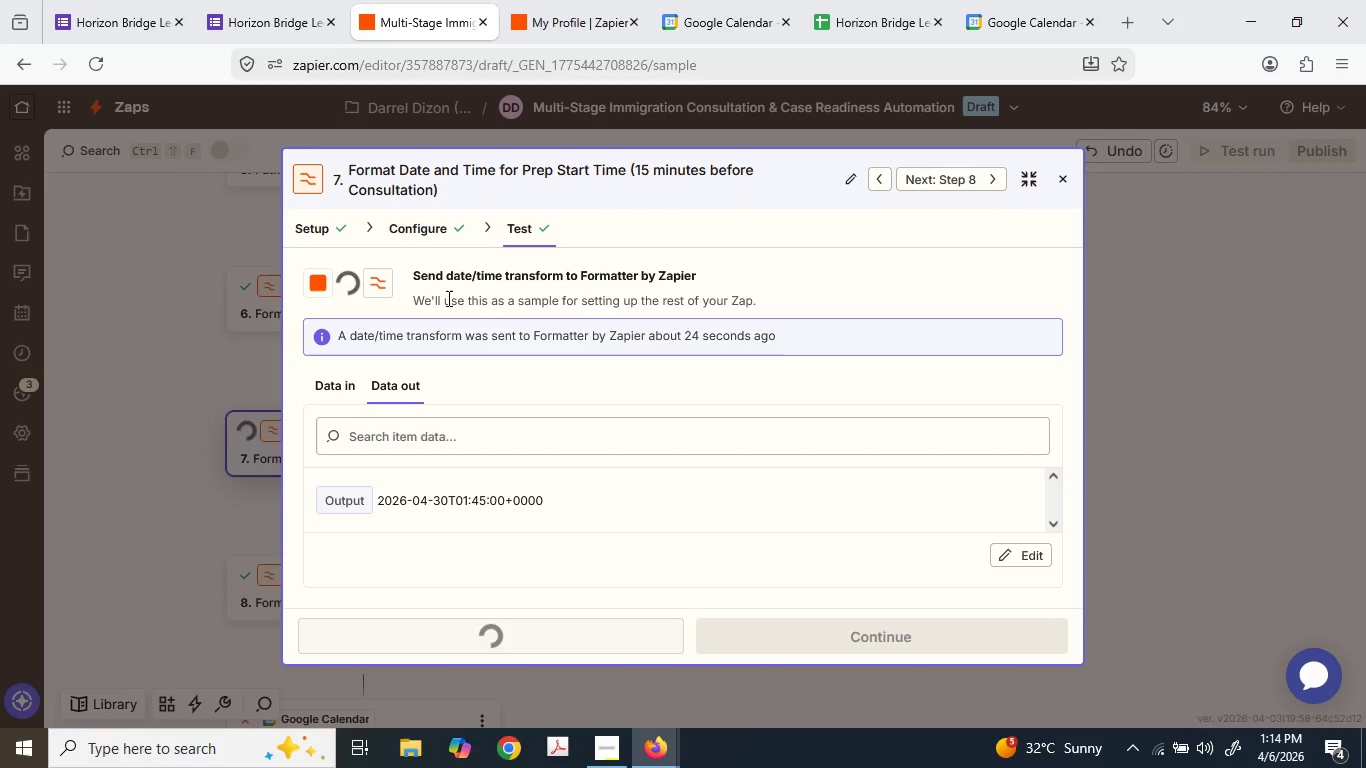 
scroll: coordinate [765, 402], scroll_direction: down, amount: 5.0
 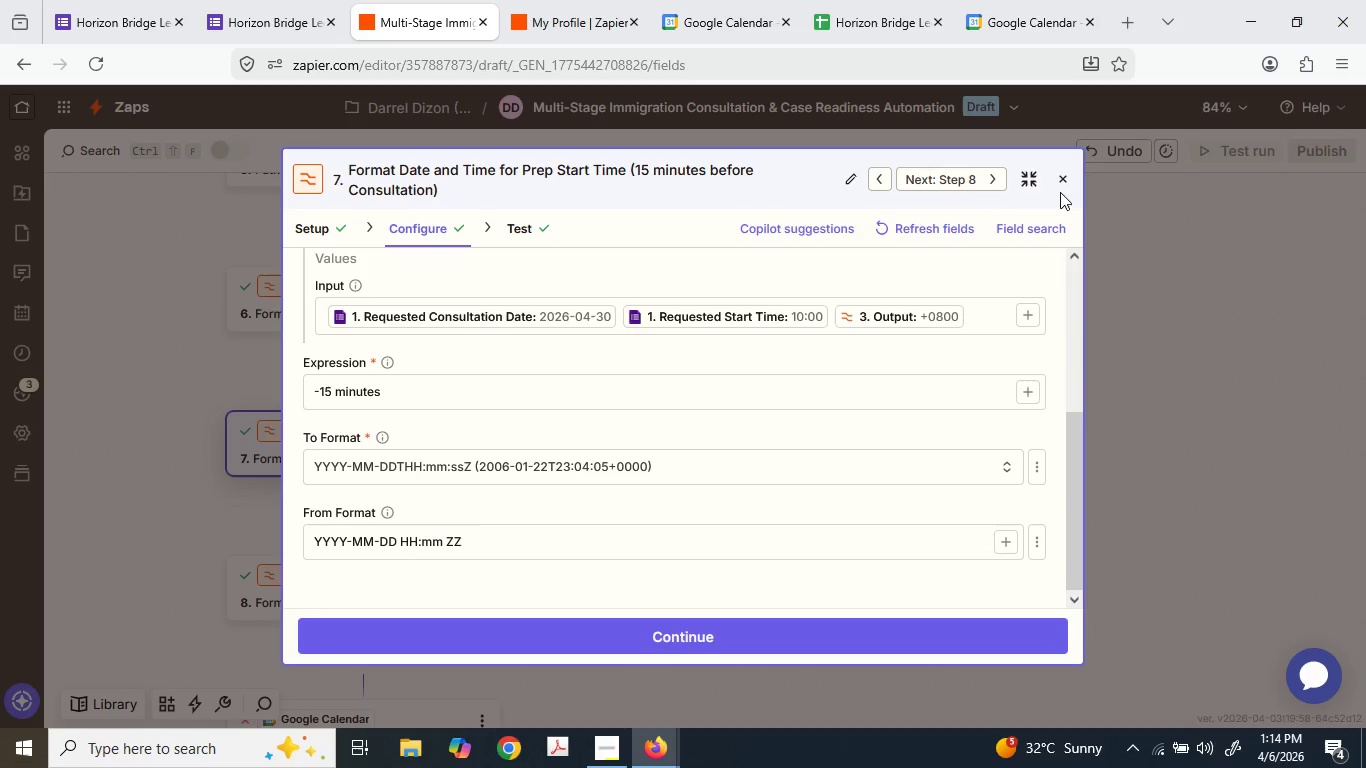 
left_click_drag(start_coordinate=[1059, 185], to_coordinate=[970, 317])
 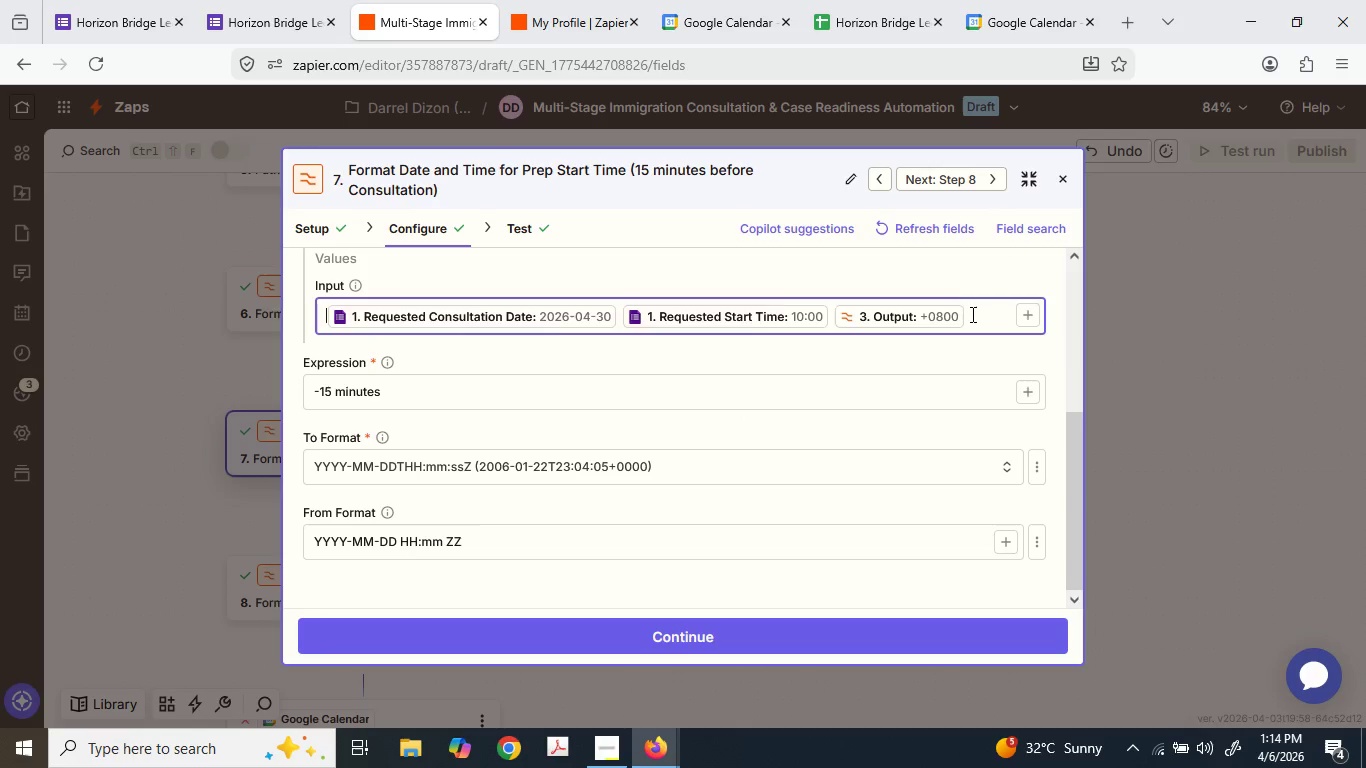 
key(Control+A)
 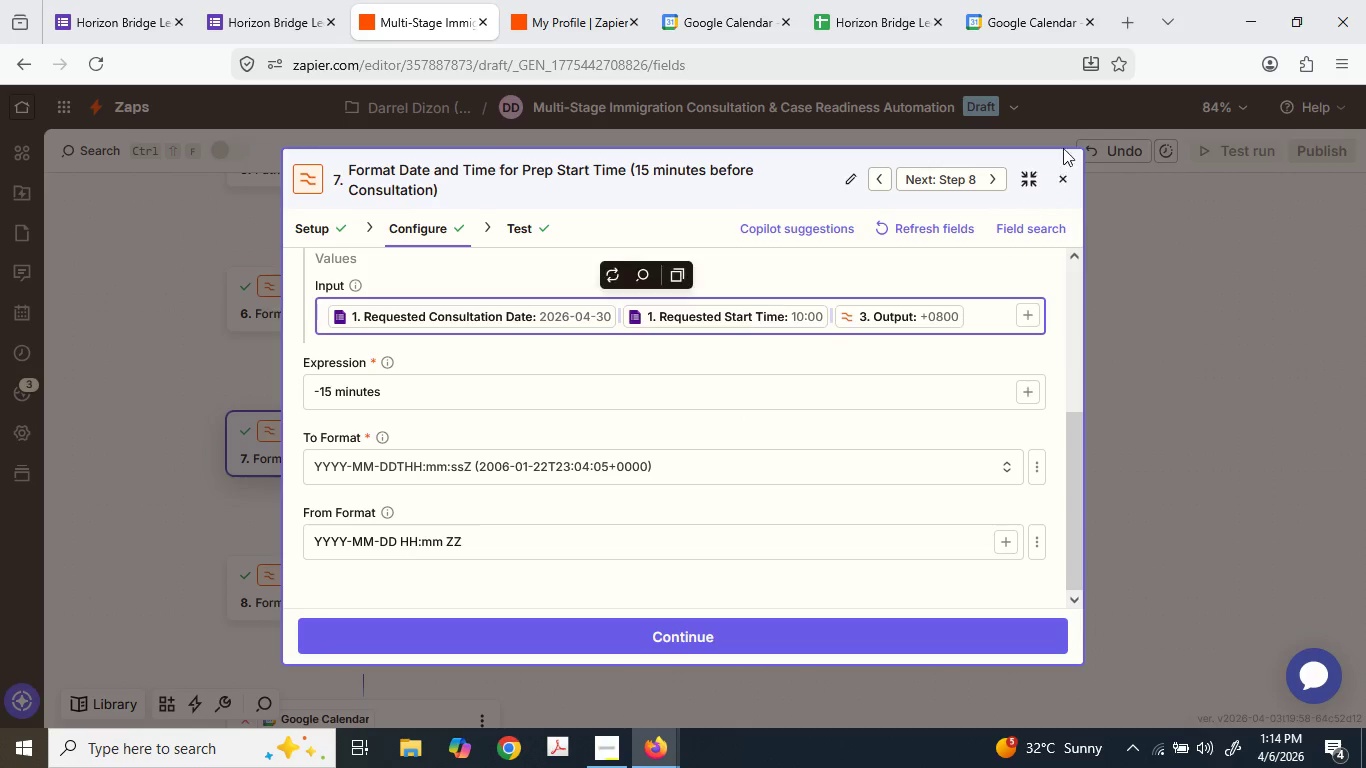 
key(Control+C)
 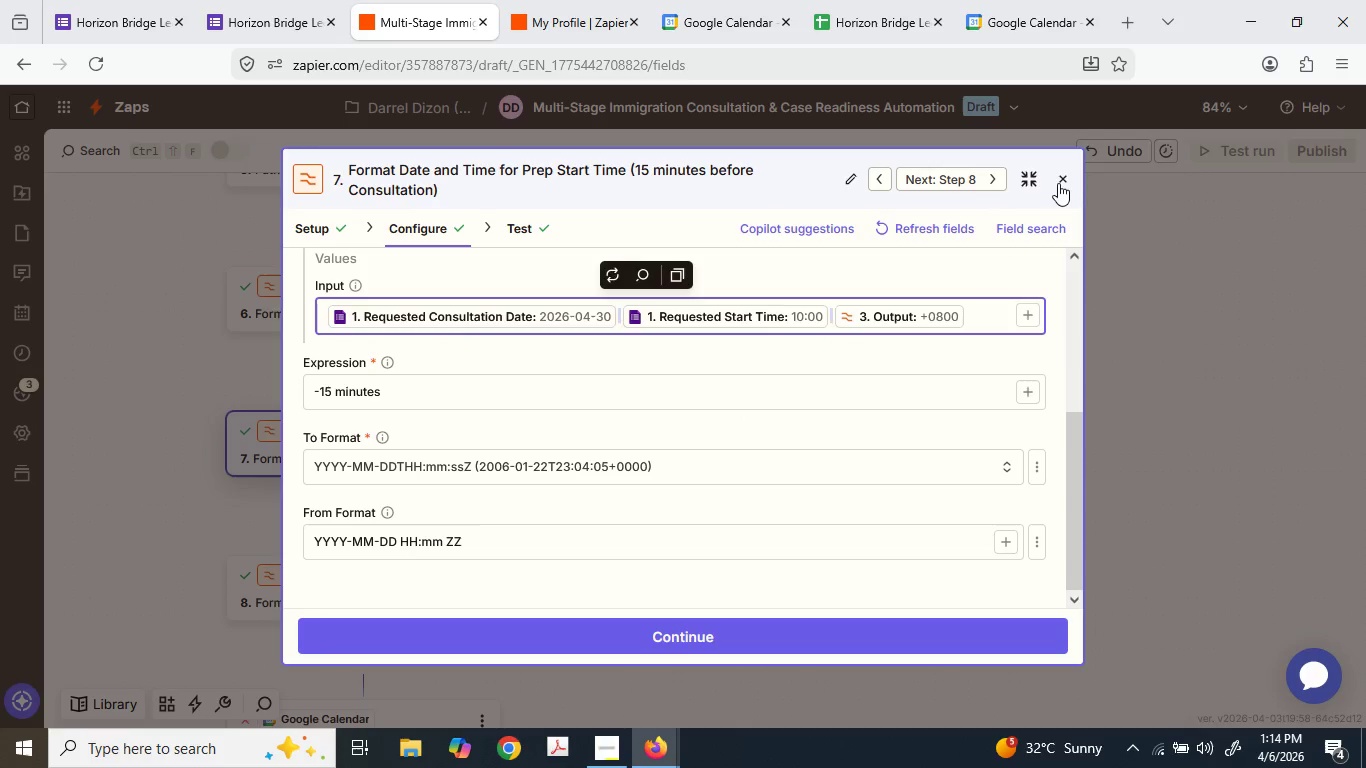 
left_click([1057, 183])
 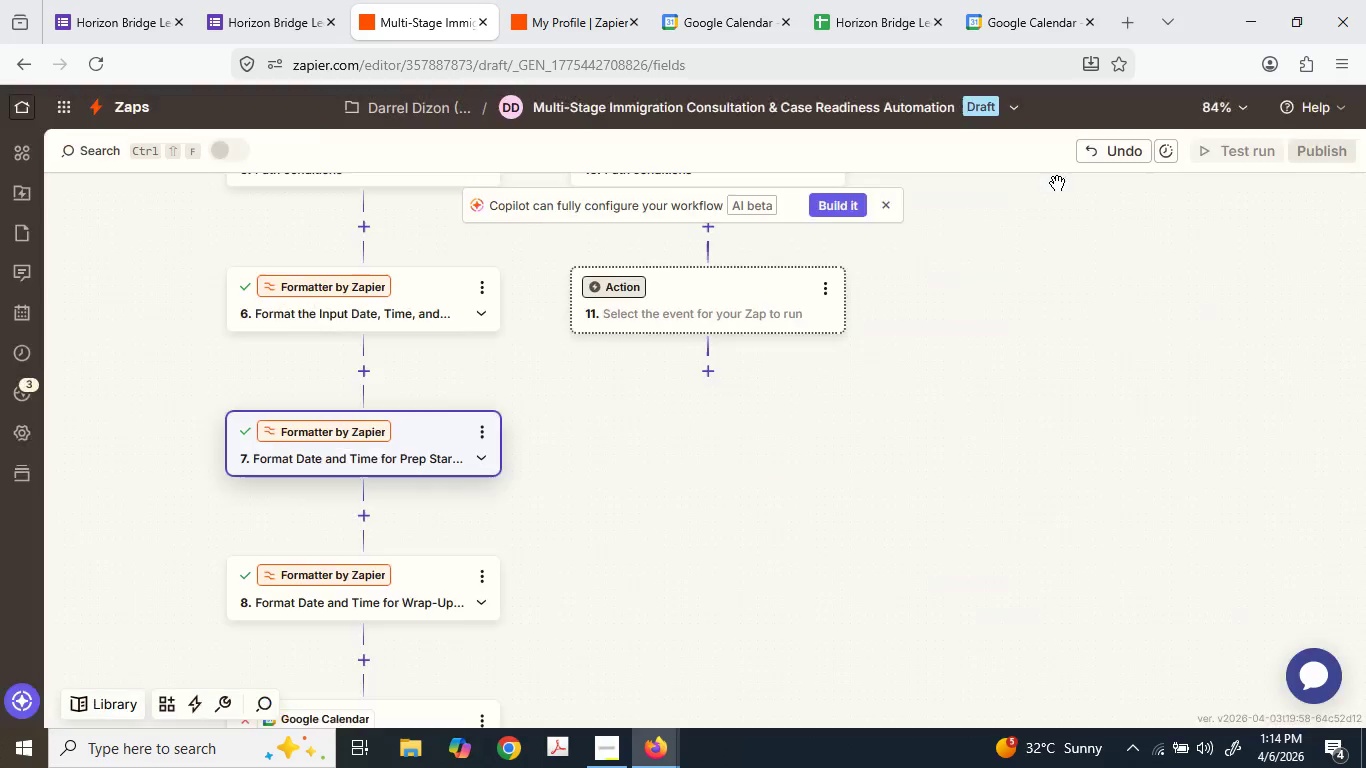 
mouse_move([367, 286])
 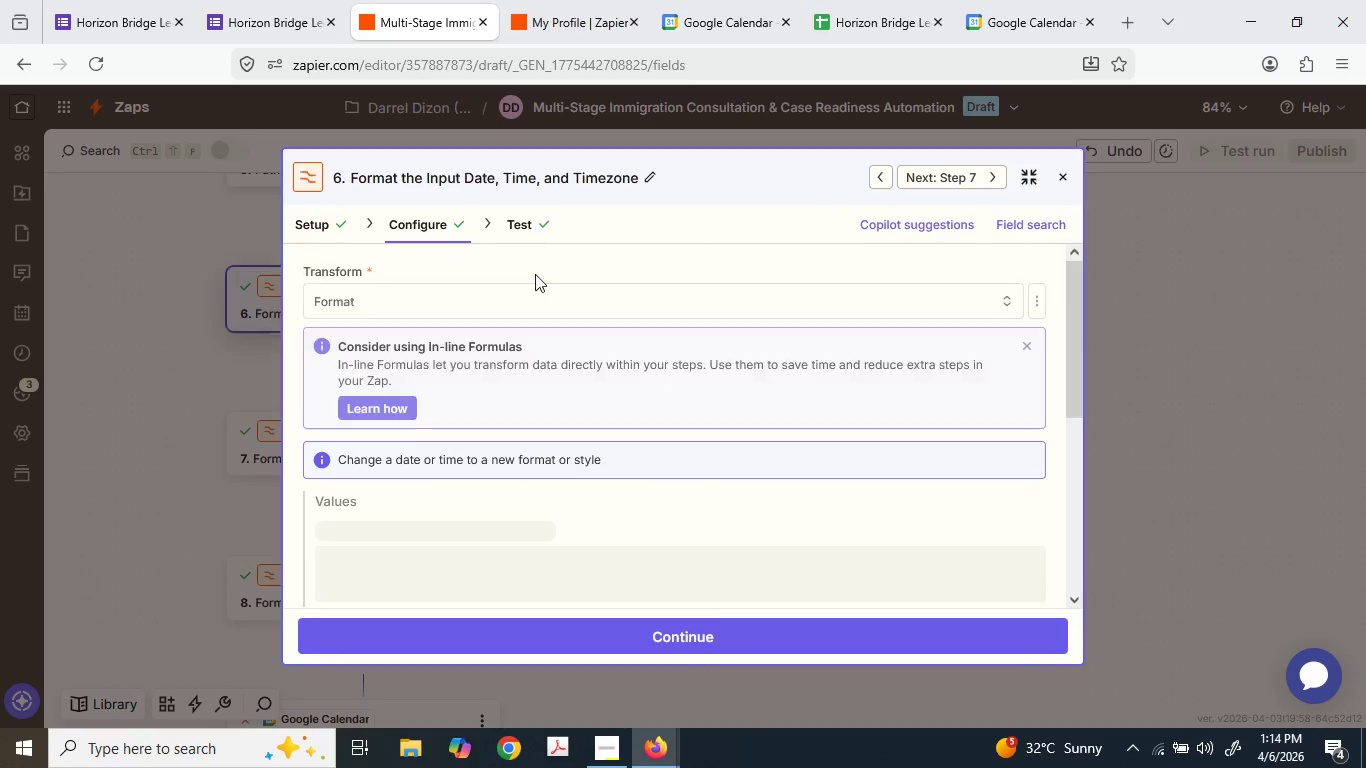 
scroll: coordinate [436, 336], scroll_direction: down, amount: 3.0
 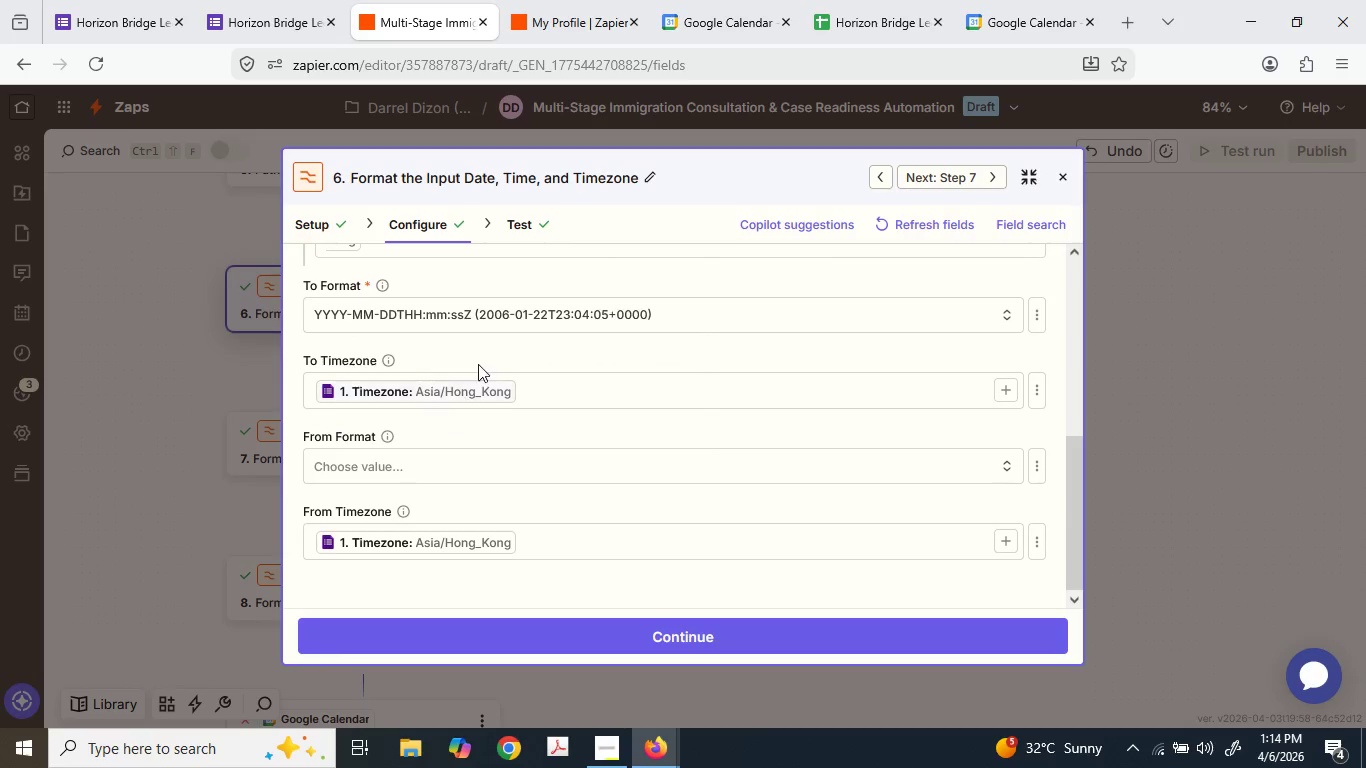 
scroll: coordinate [479, 355], scroll_direction: up, amount: 2.0
 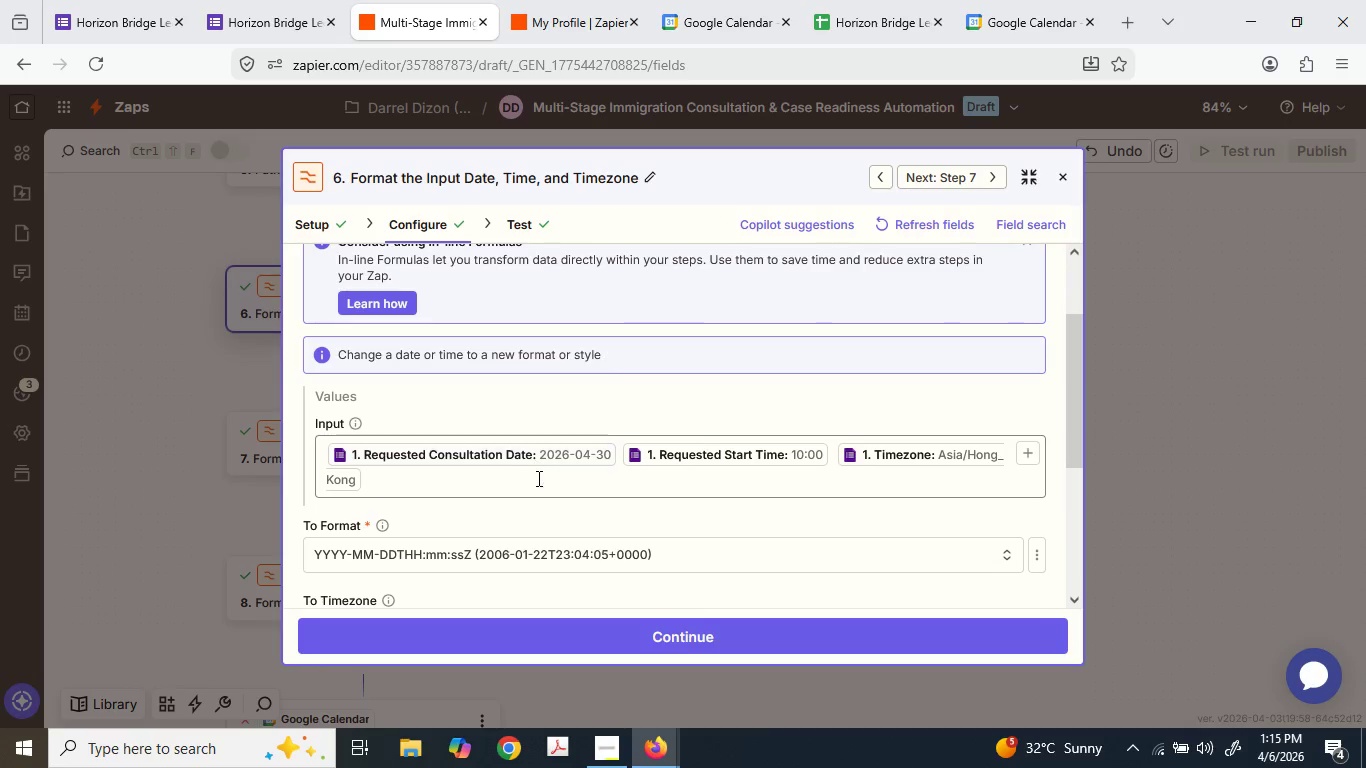 
left_click([537, 478])
 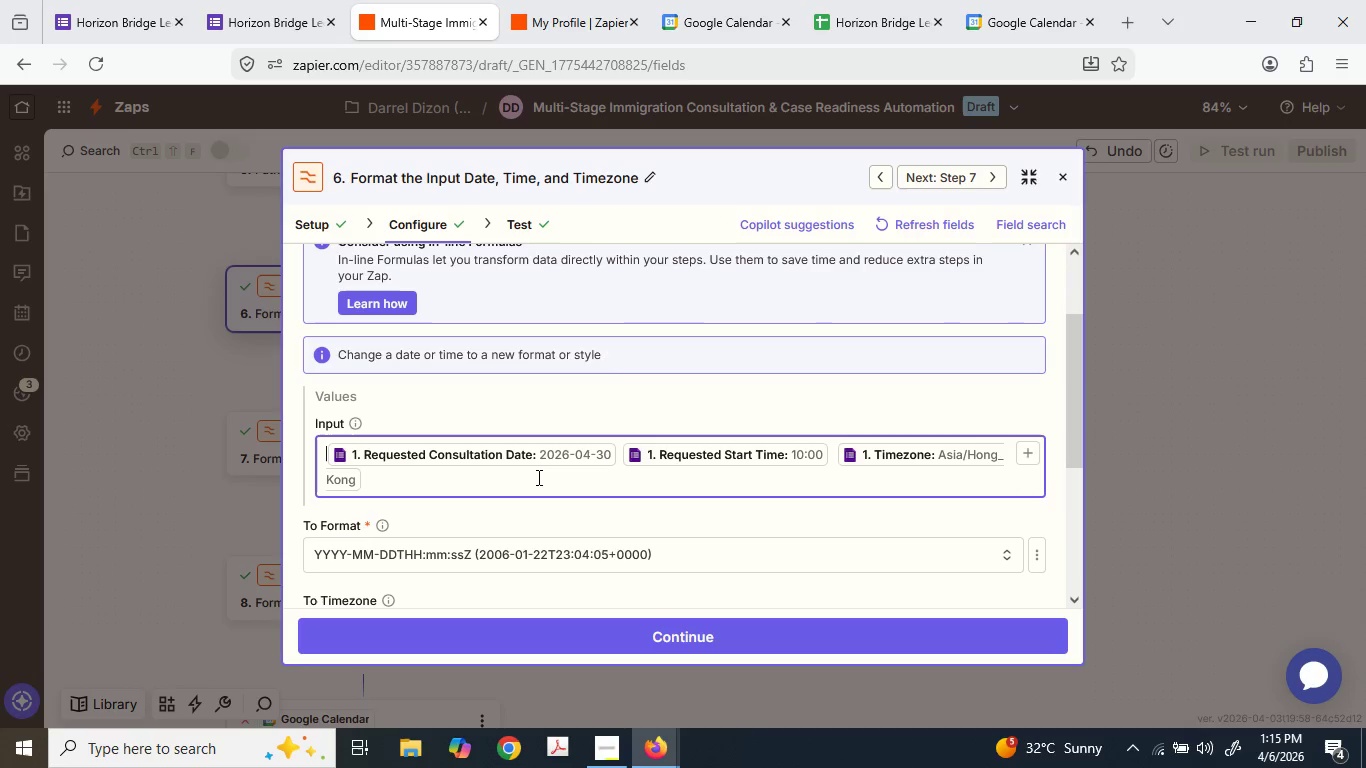 
key(Control+A)
 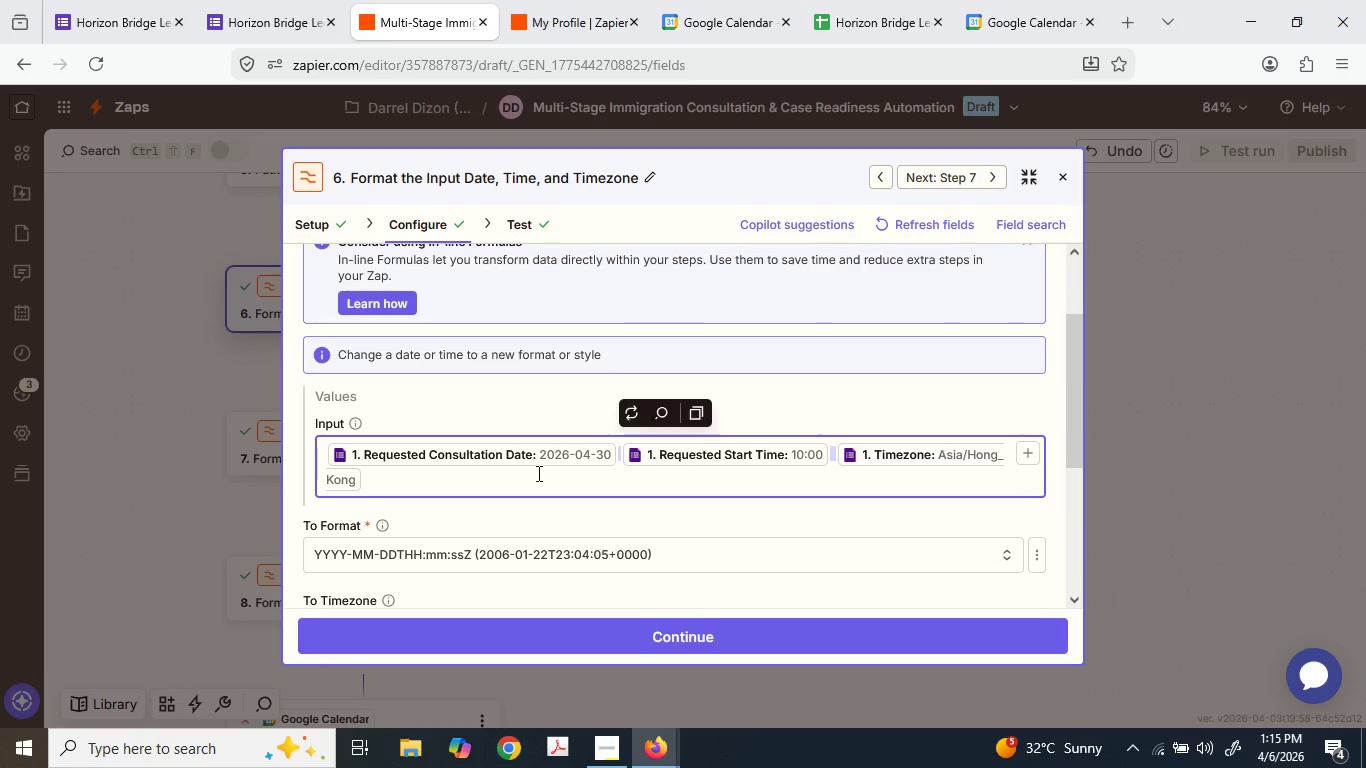 
key(Control+V)
 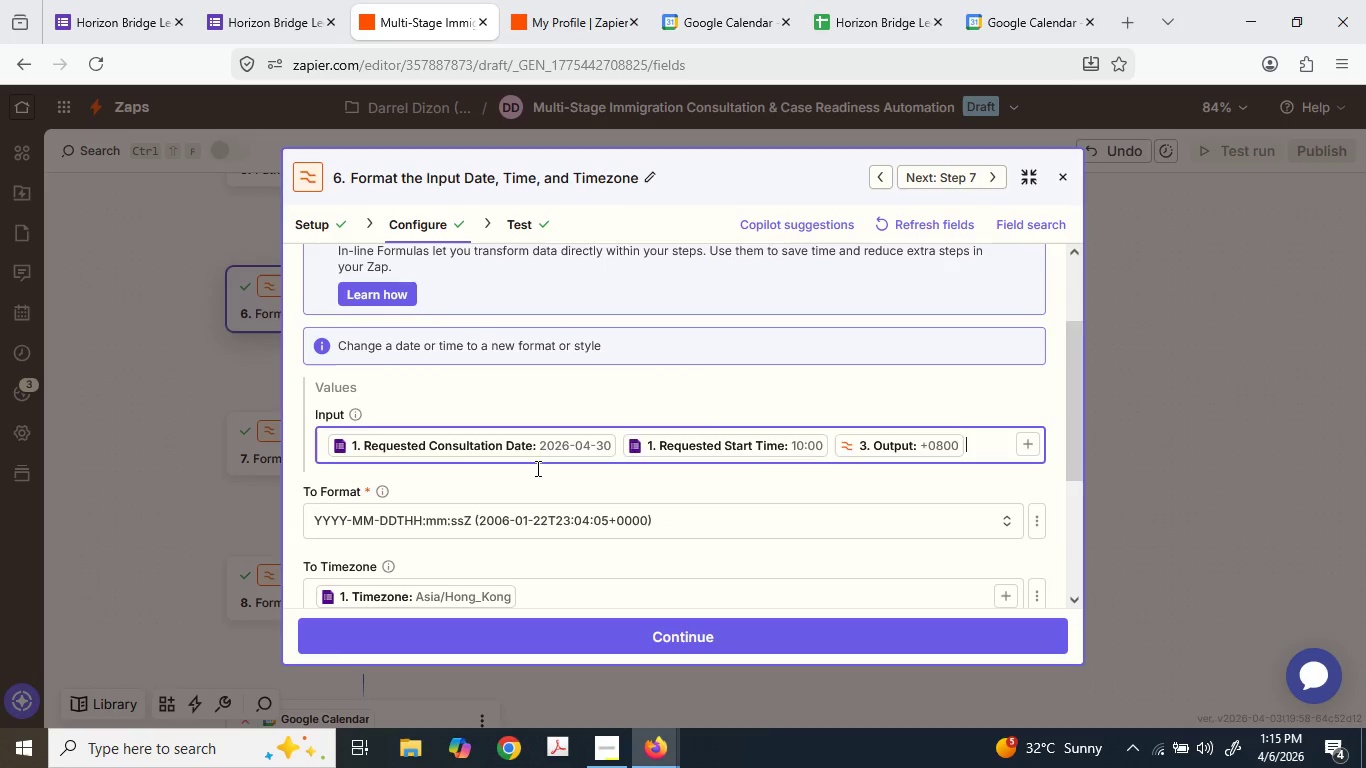 
scroll: coordinate [536, 468], scroll_direction: down, amount: 1.0
 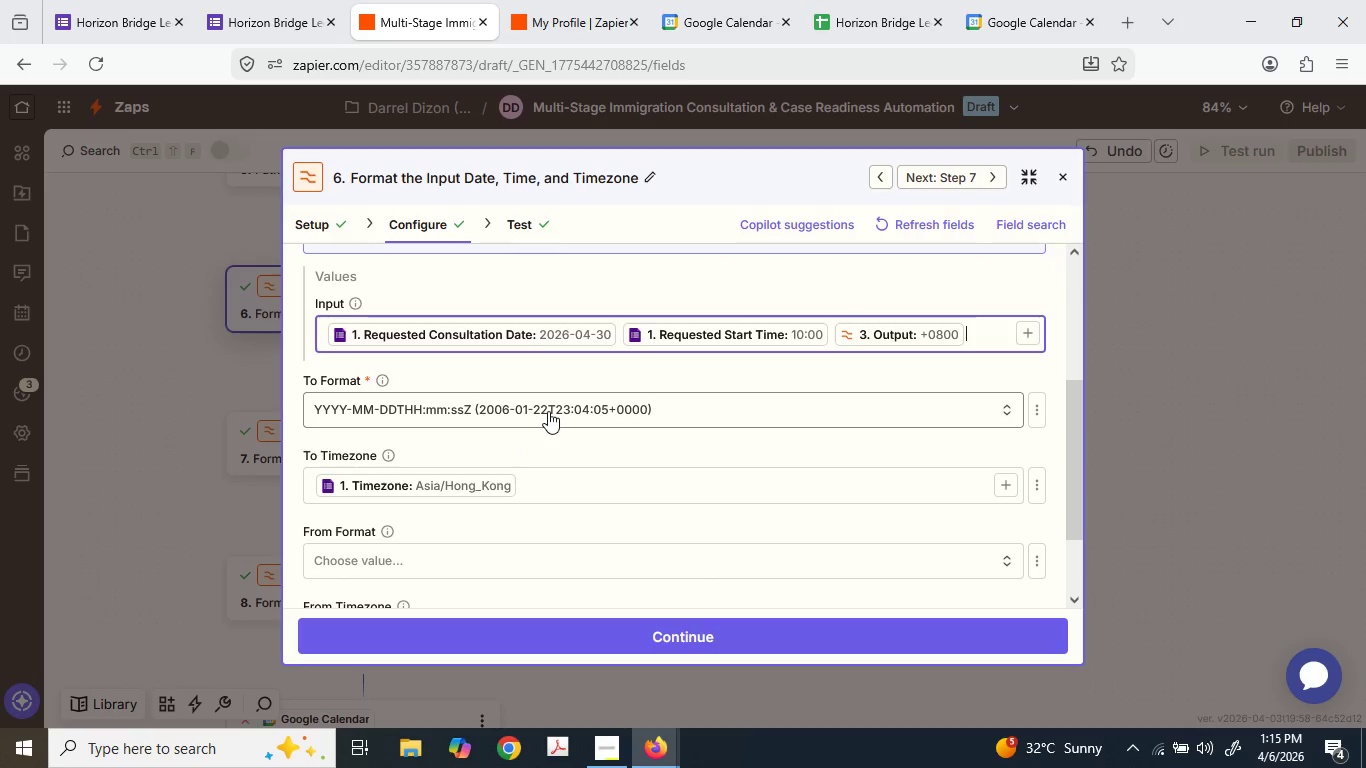 
left_click([548, 411])
 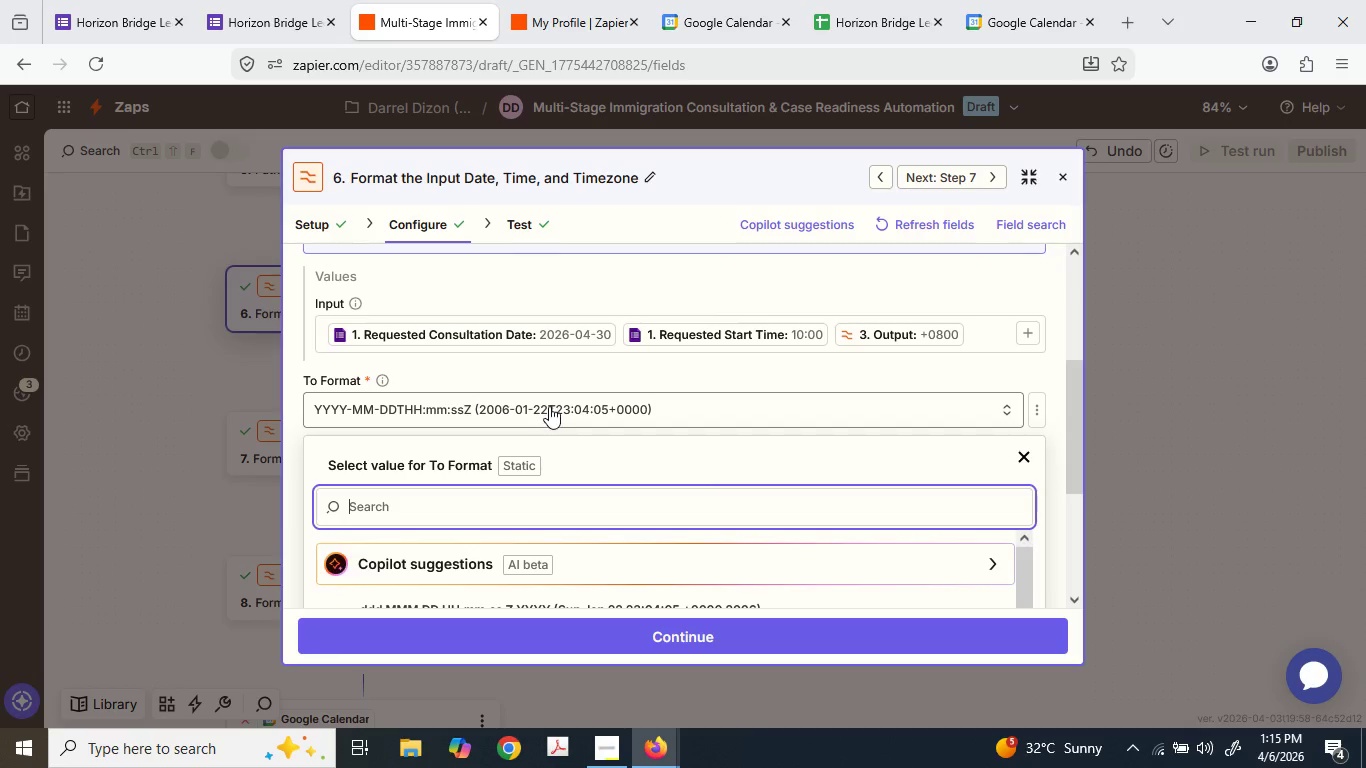 
left_click([556, 370])
 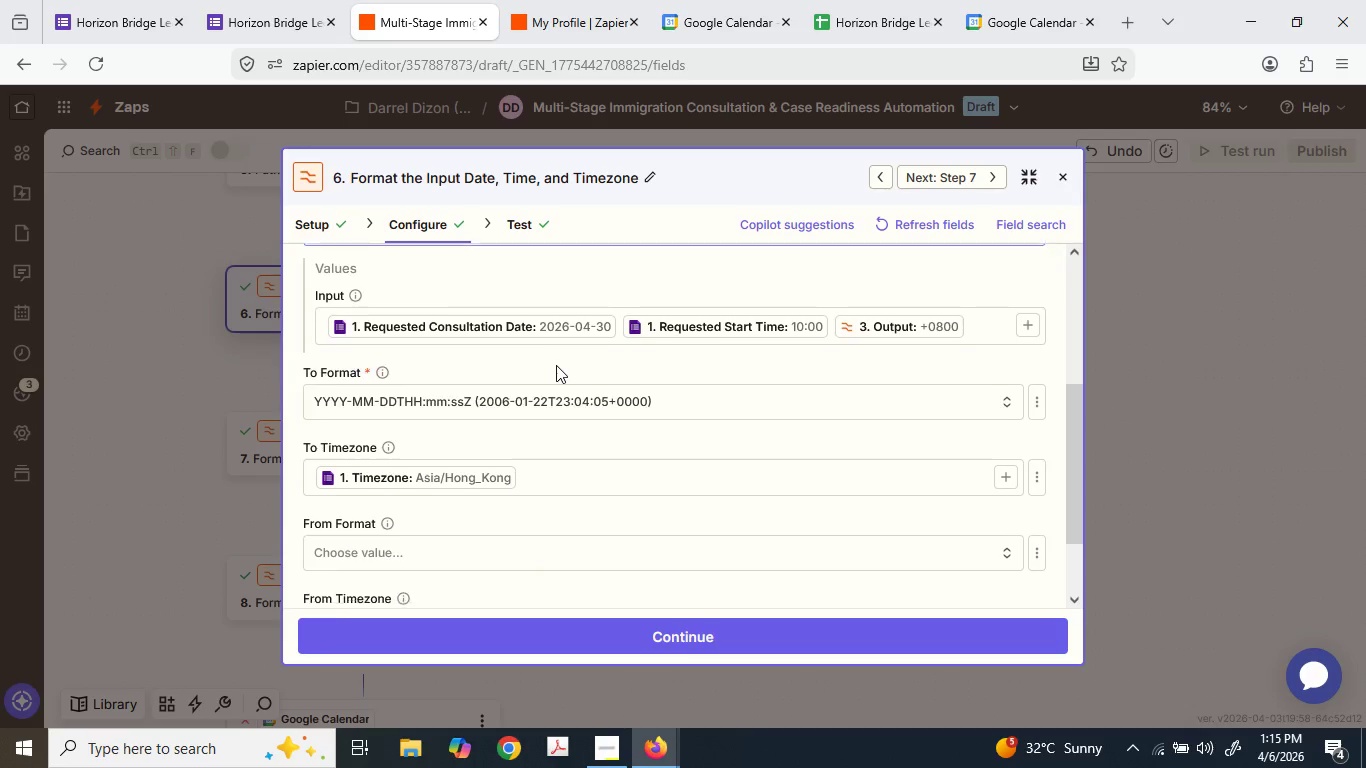 
scroll: coordinate [556, 365], scroll_direction: down, amount: 2.0
 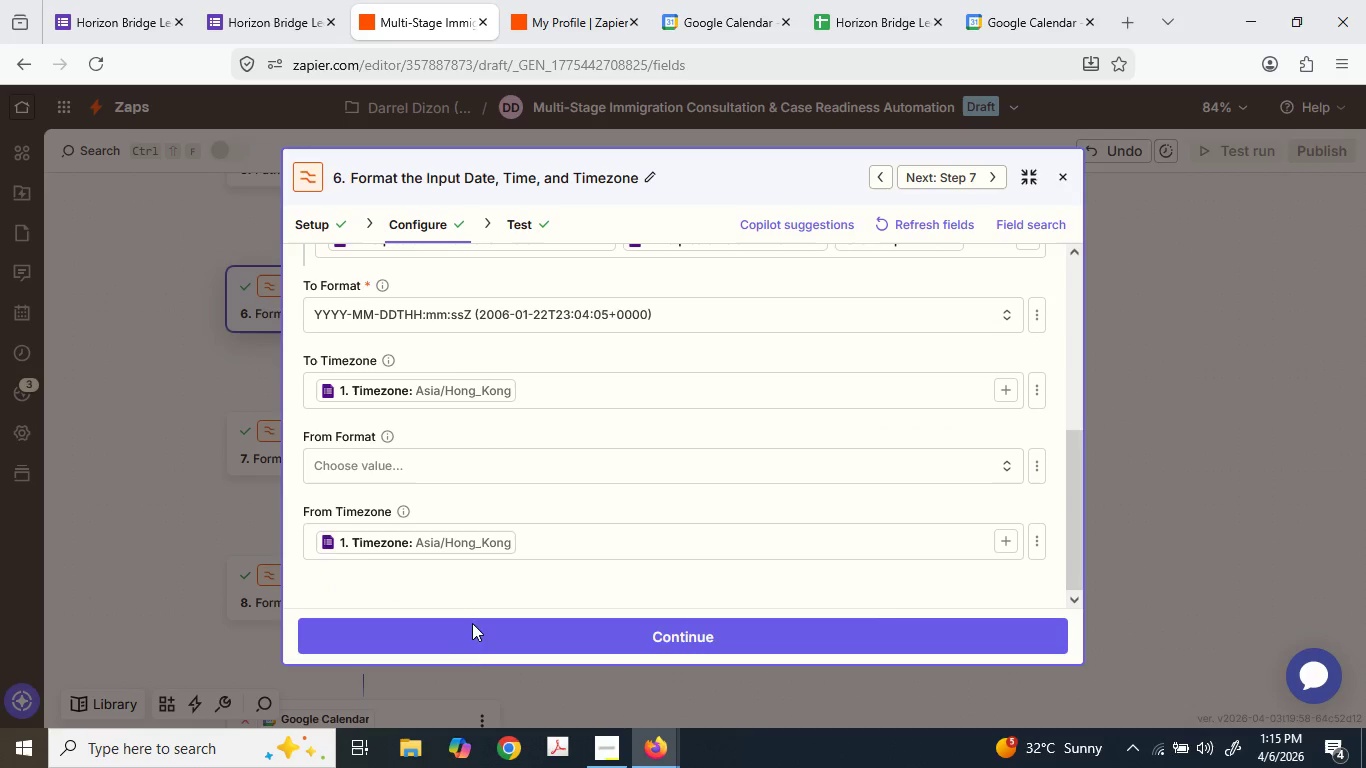 
left_click([470, 644])
 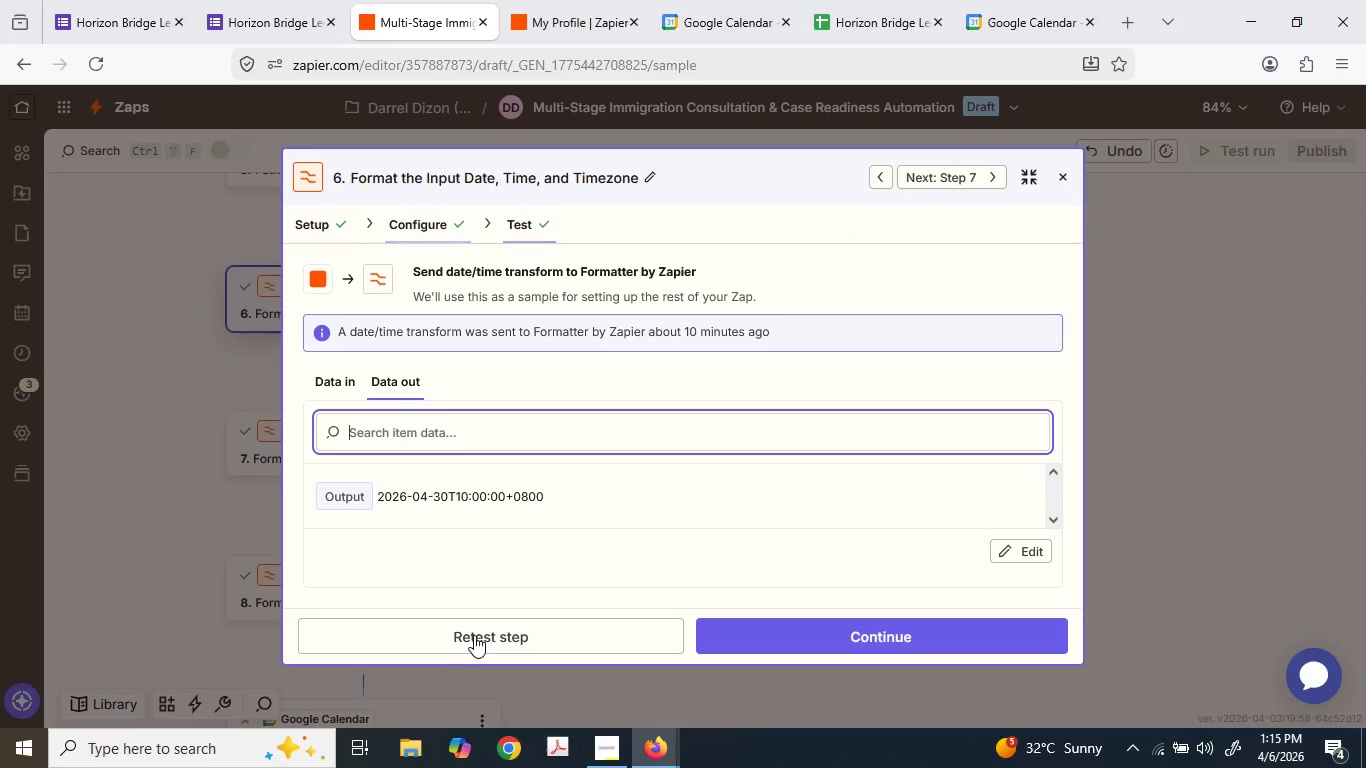 
left_click([486, 627])
 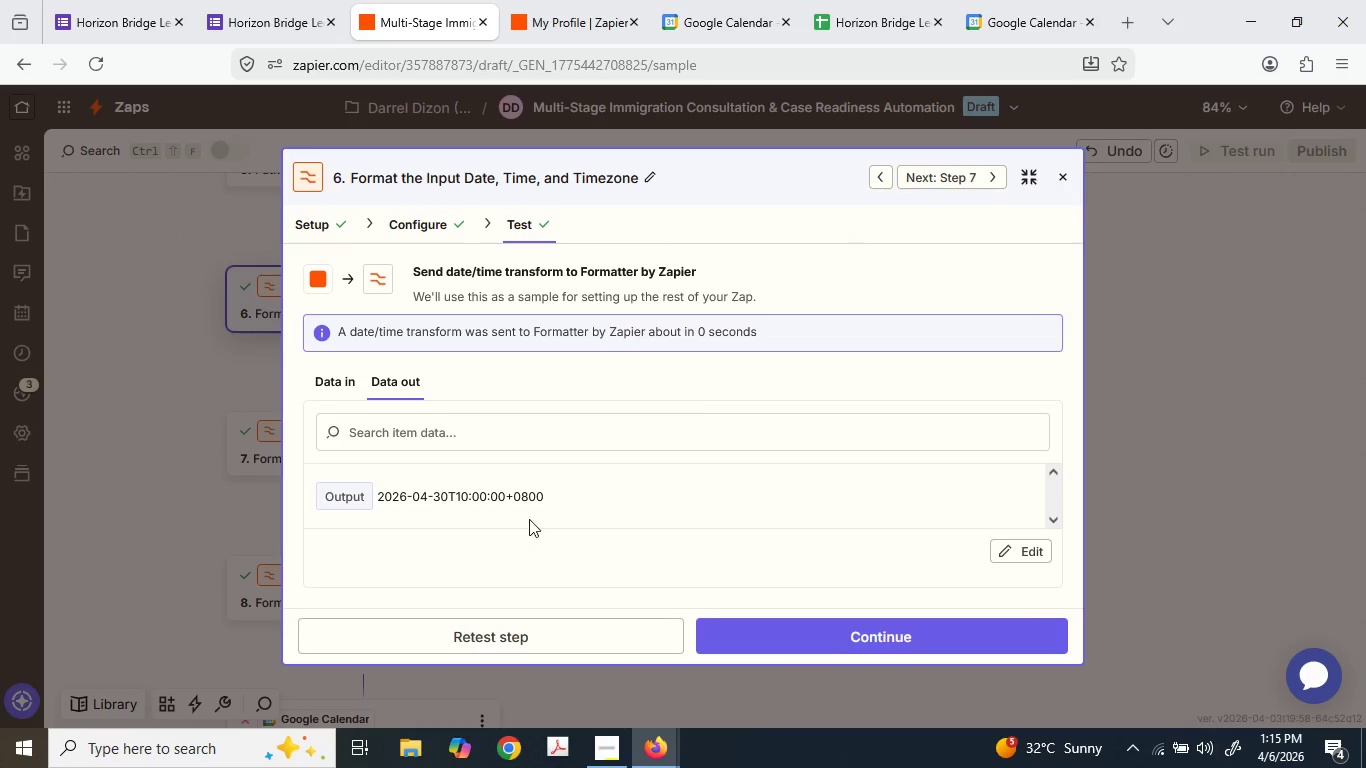 
wait(8.81)
 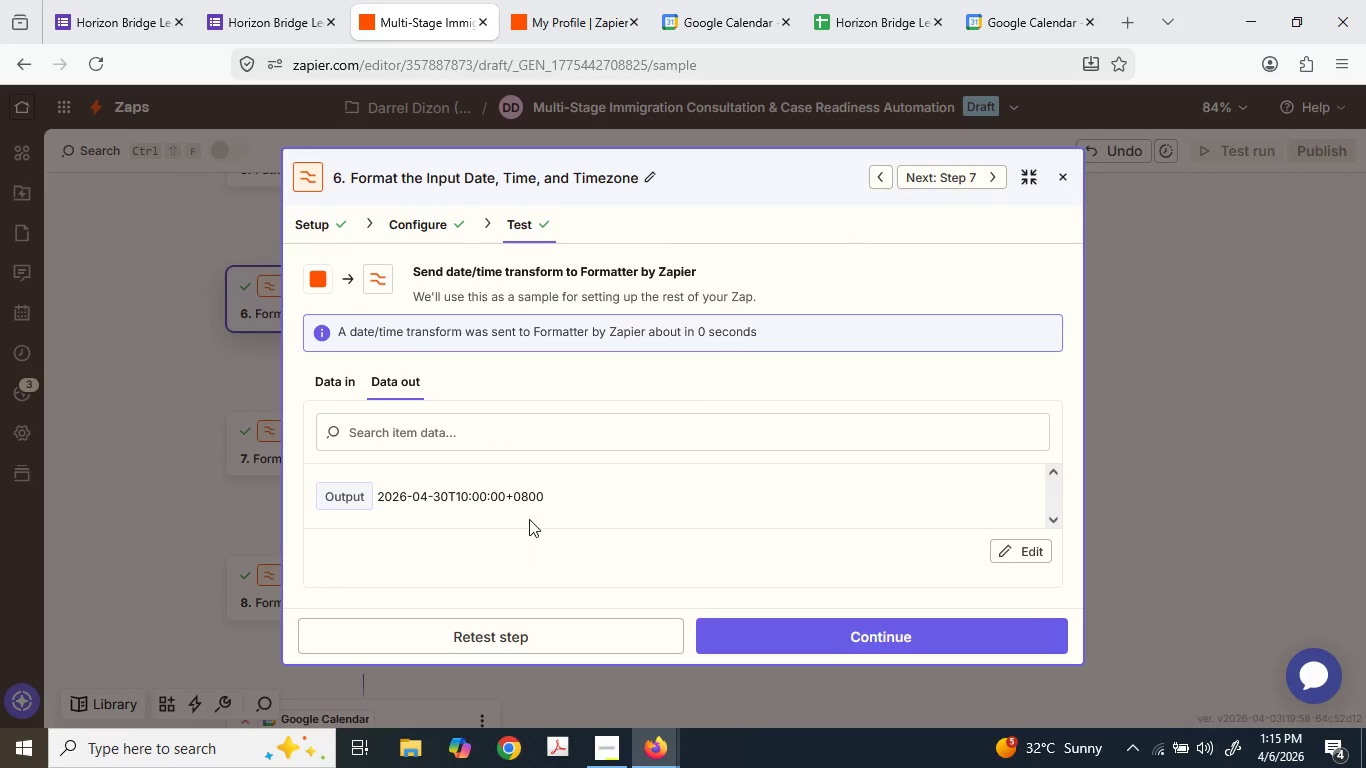 
left_click([134, 391])
 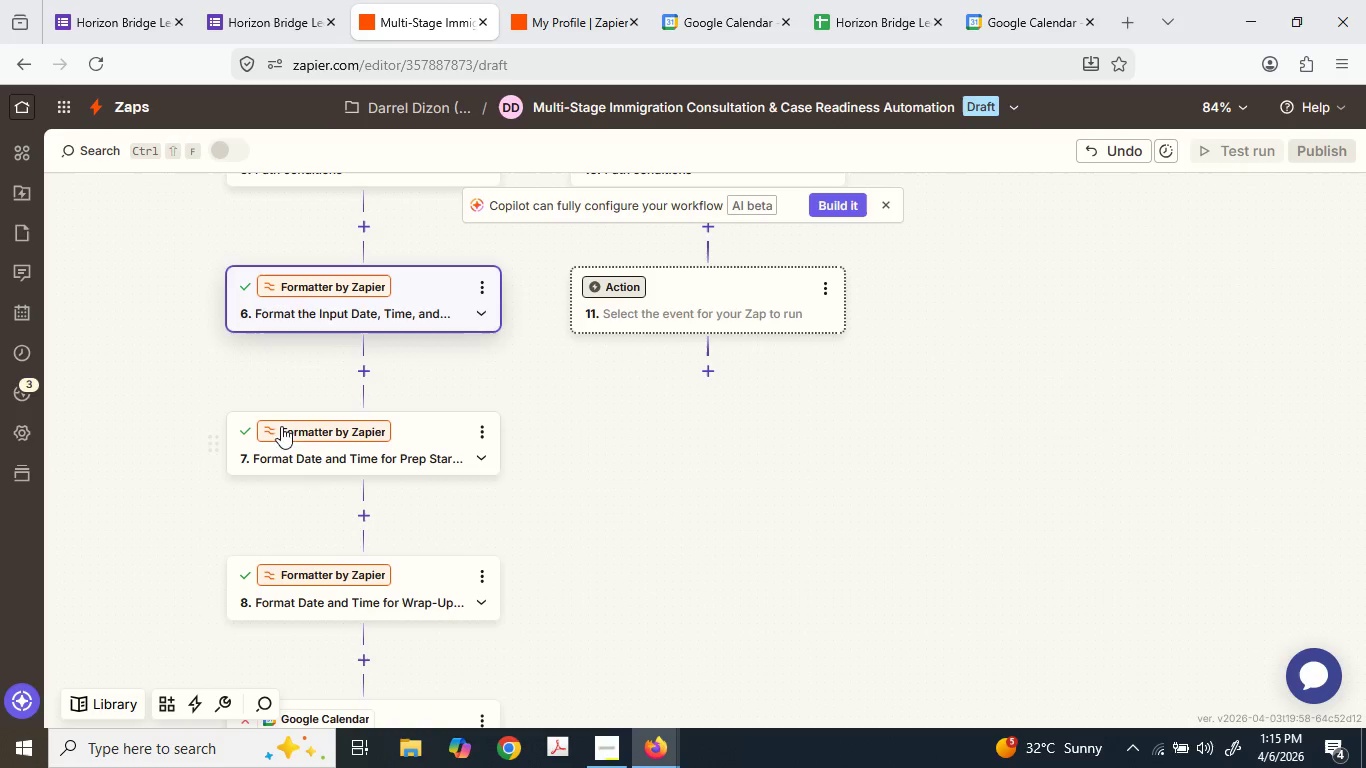 
left_click([317, 461])
 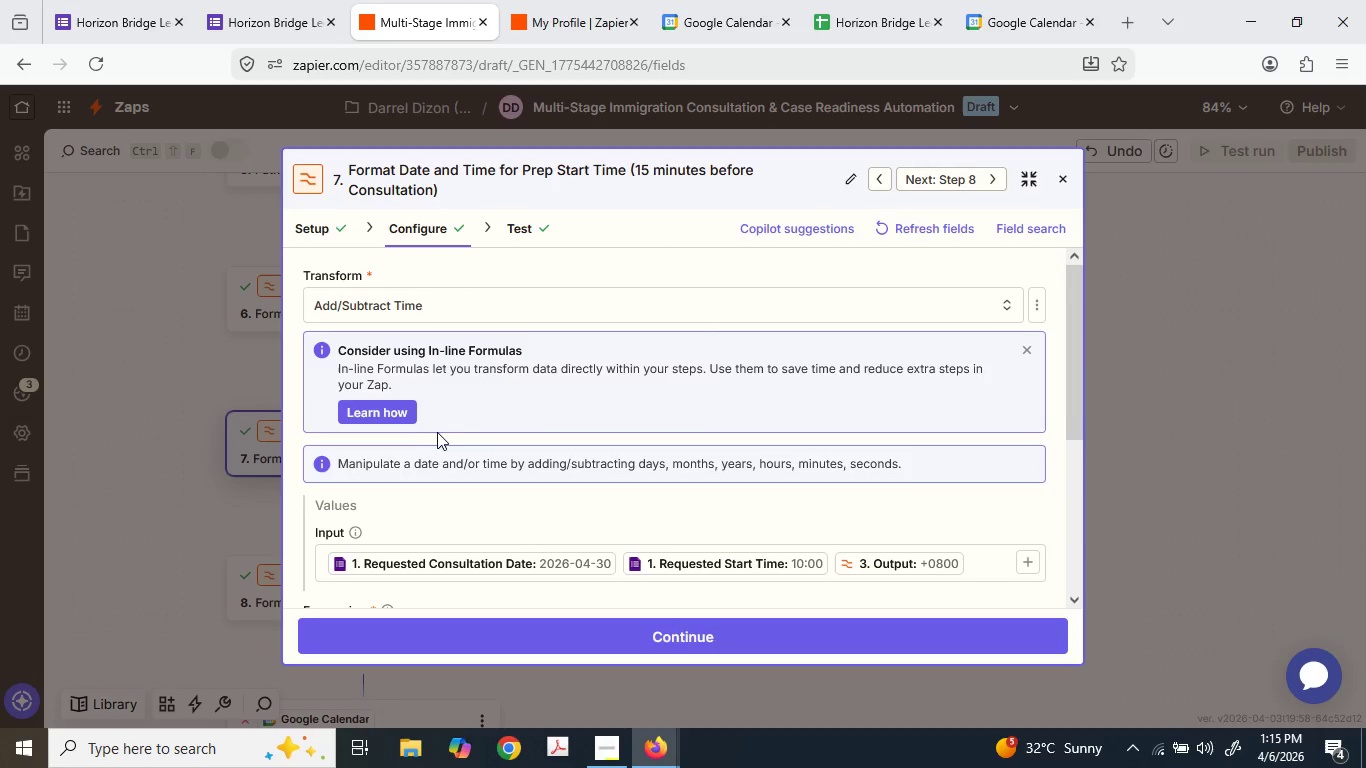 
scroll: coordinate [451, 423], scroll_direction: down, amount: 3.0
 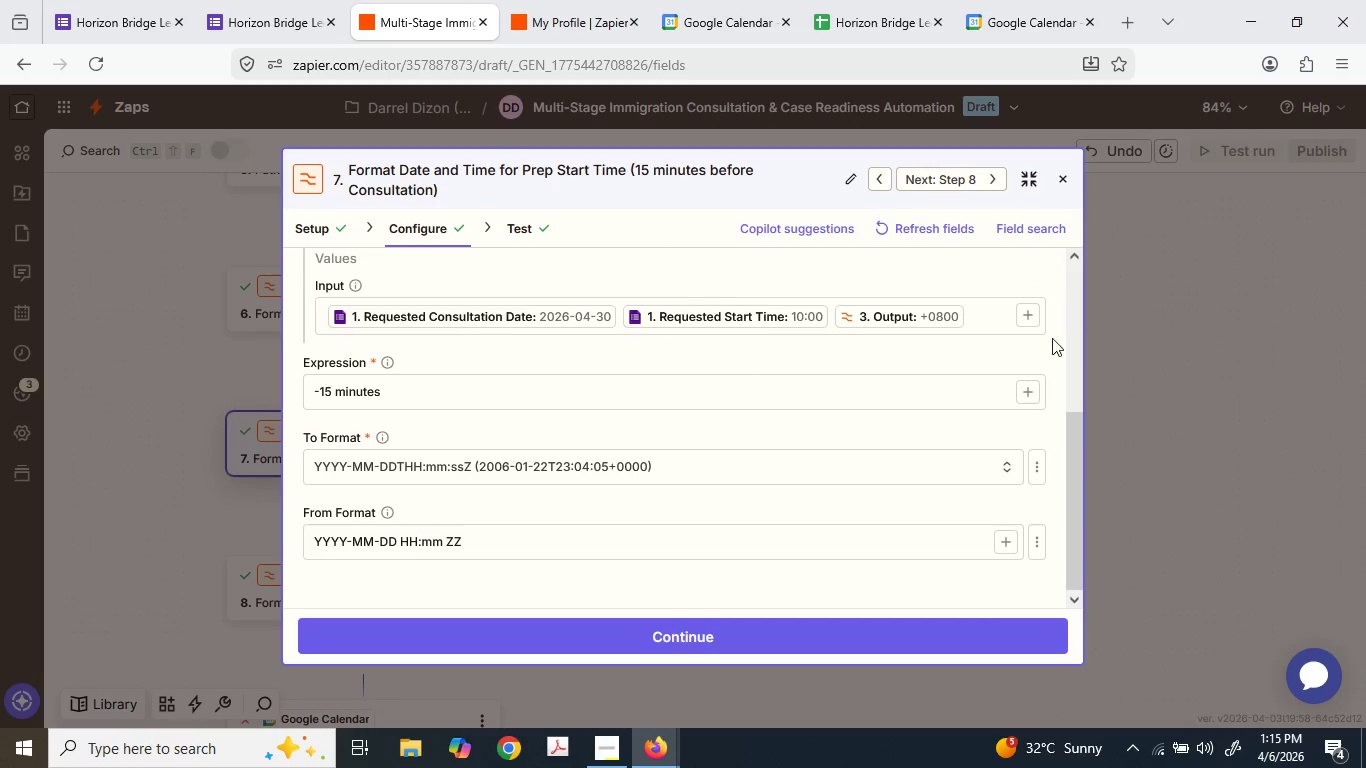 
left_click([1005, 306])
 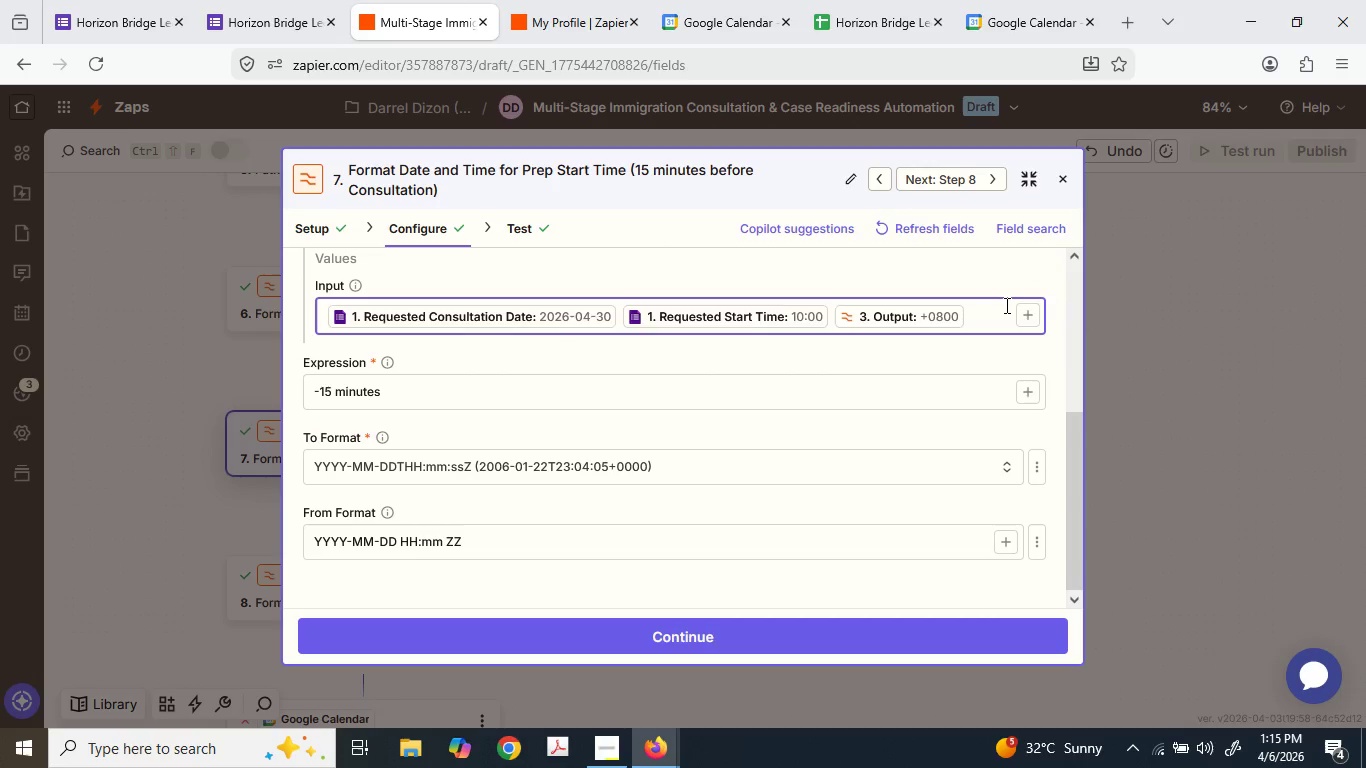 
key(Backspace)
 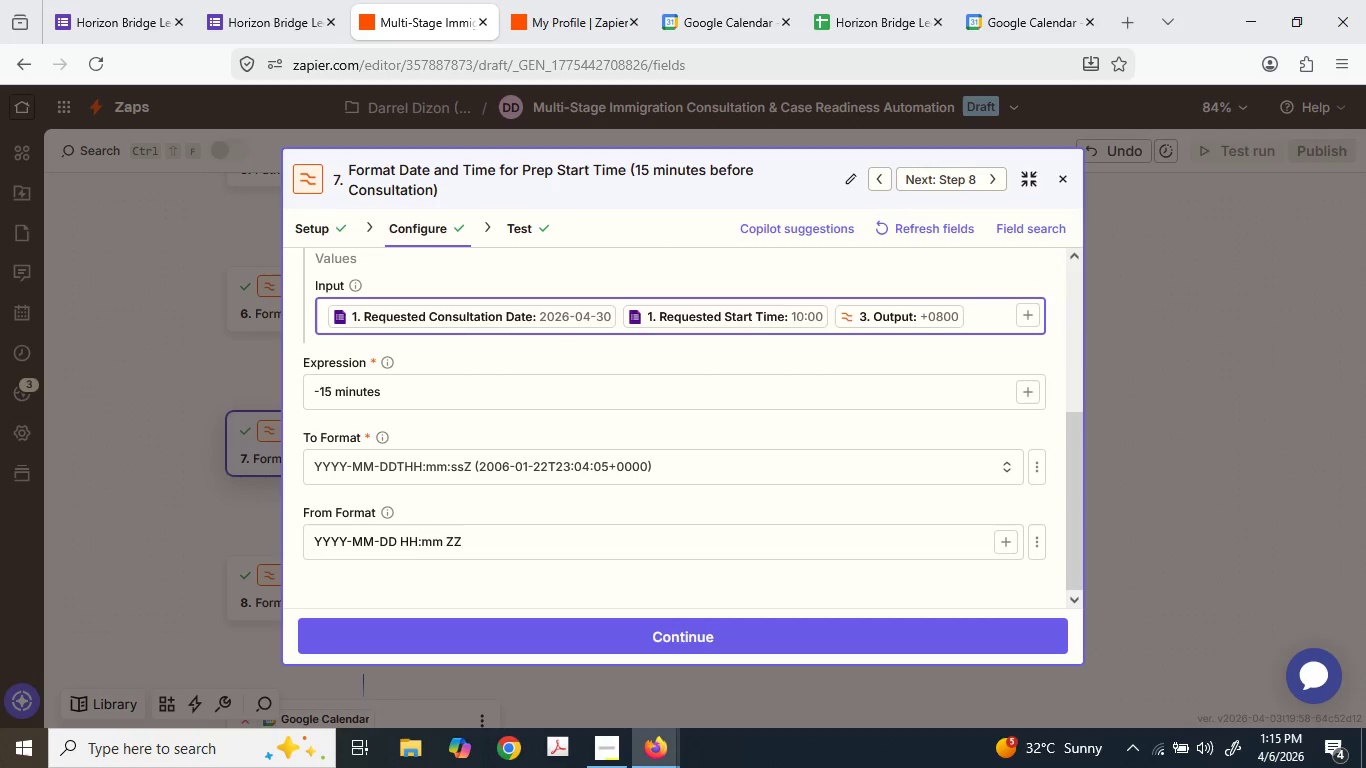 
key(Backspace)
 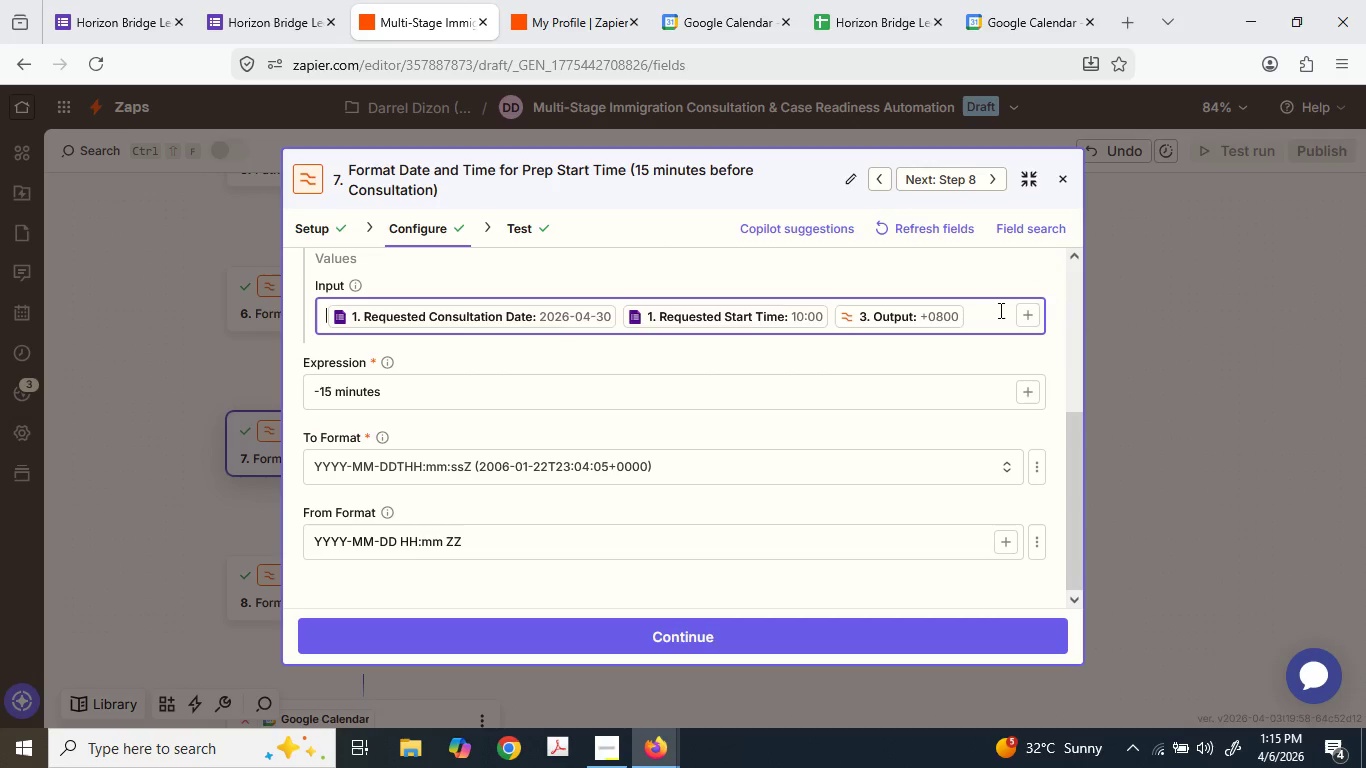 
key(Backspace)
 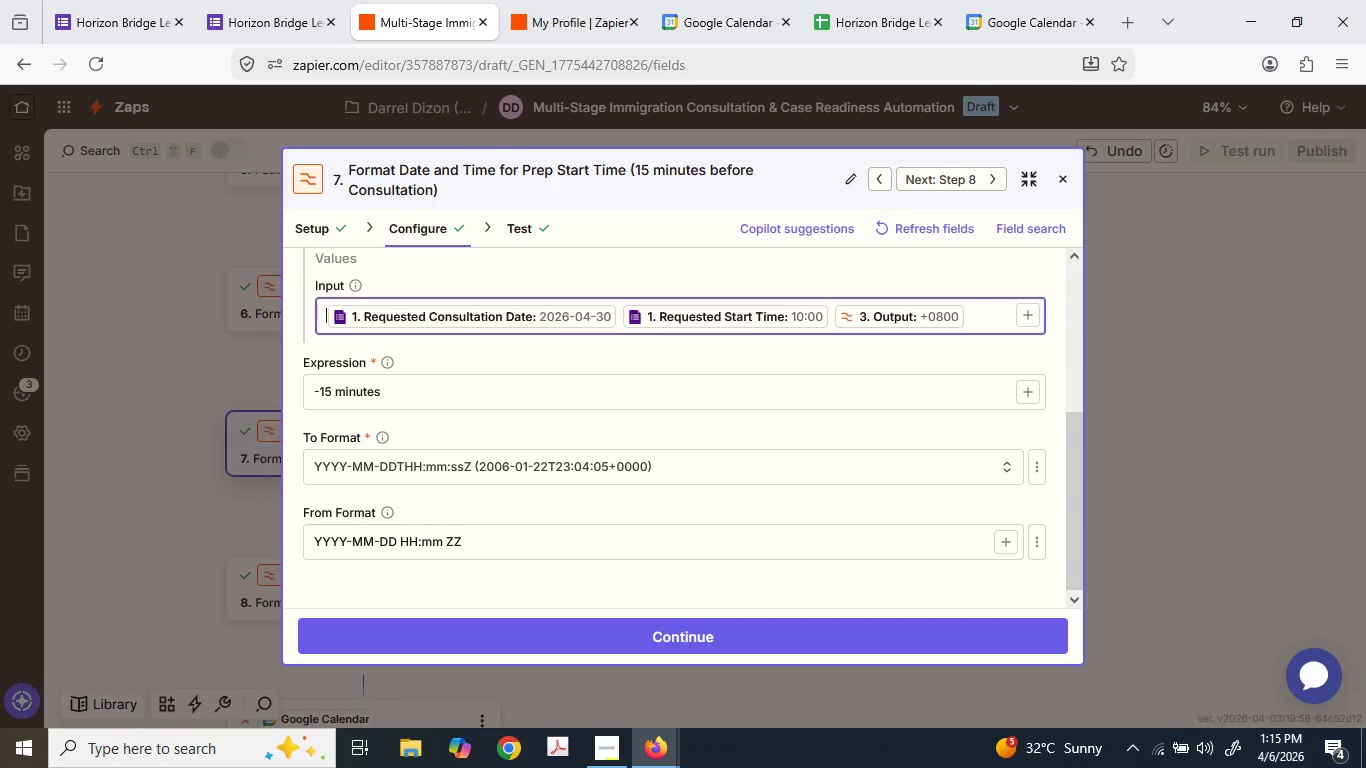 
key(Backspace)
 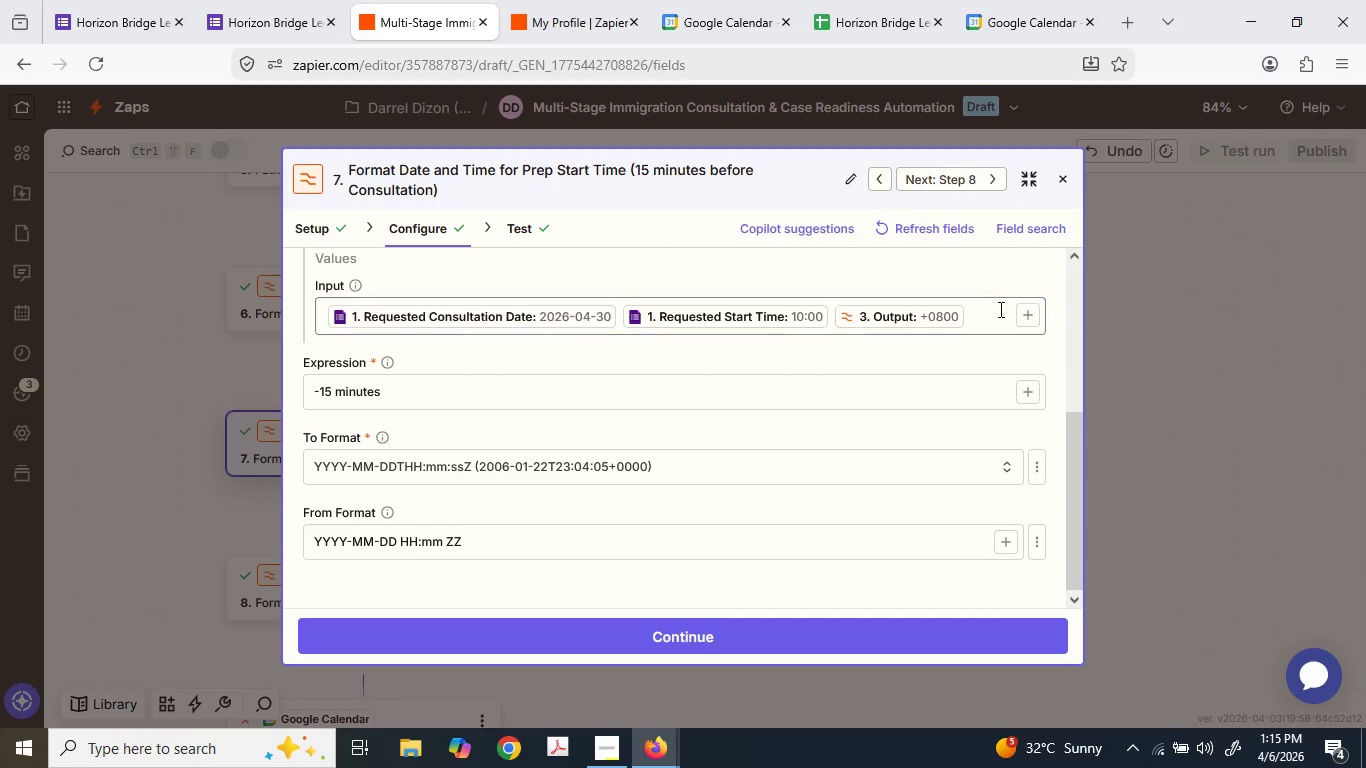 
key(Enter)
 